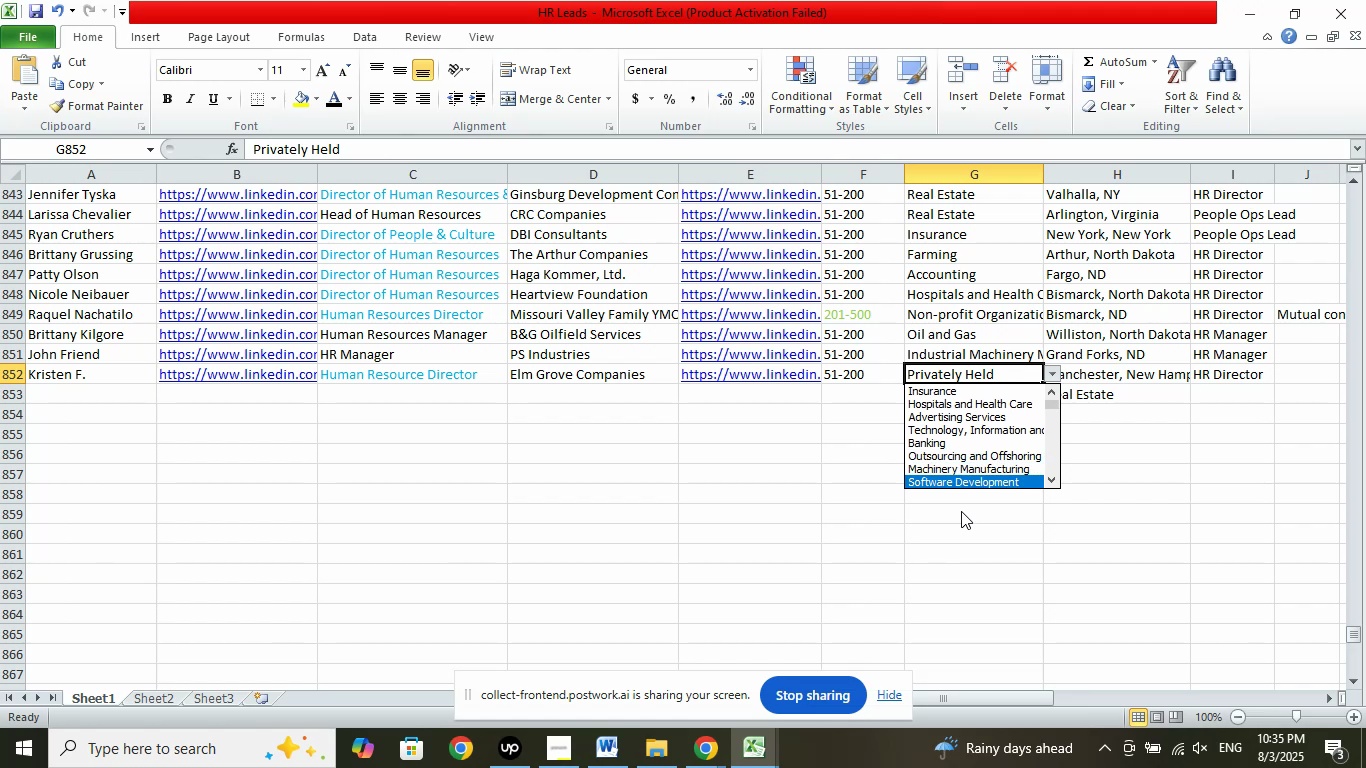 
key(ArrowDown)
 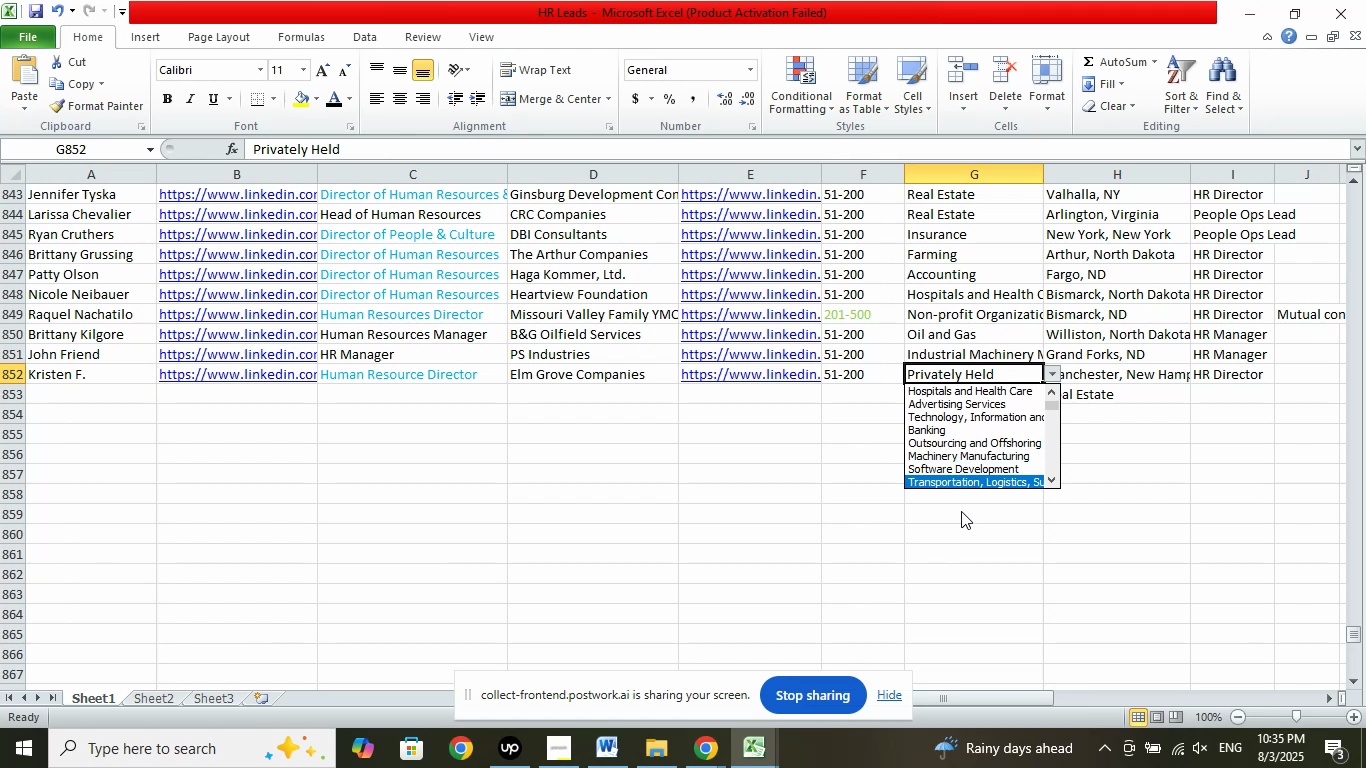 
key(ArrowDown)
 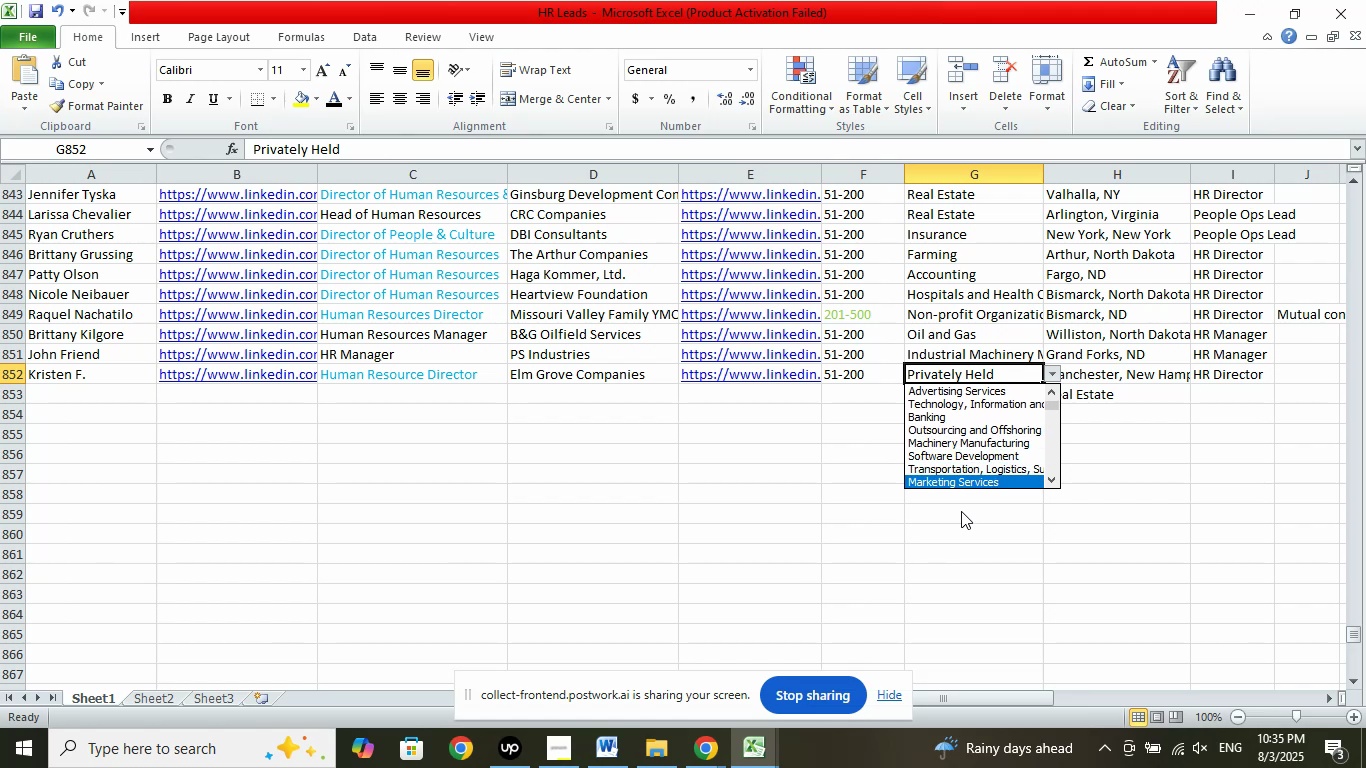 
key(ArrowDown)
 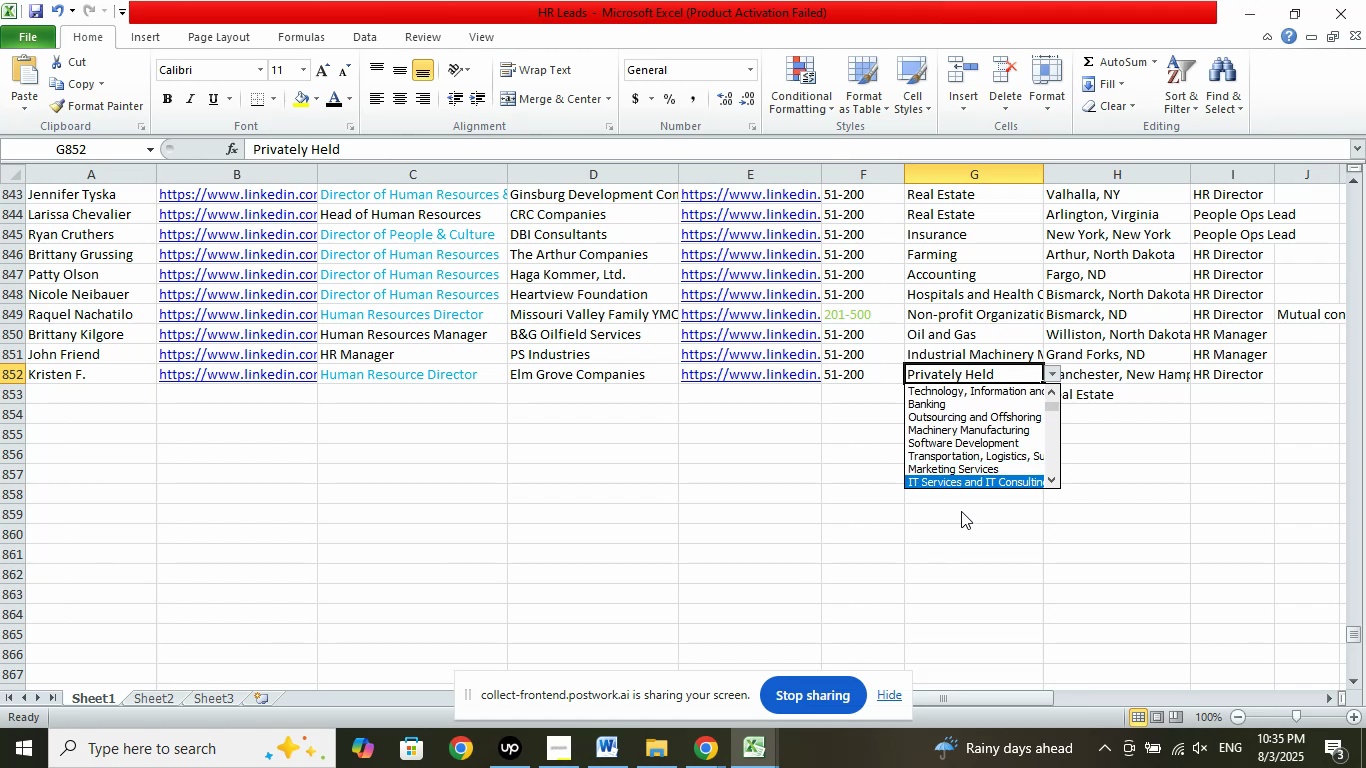 
key(ArrowDown)
 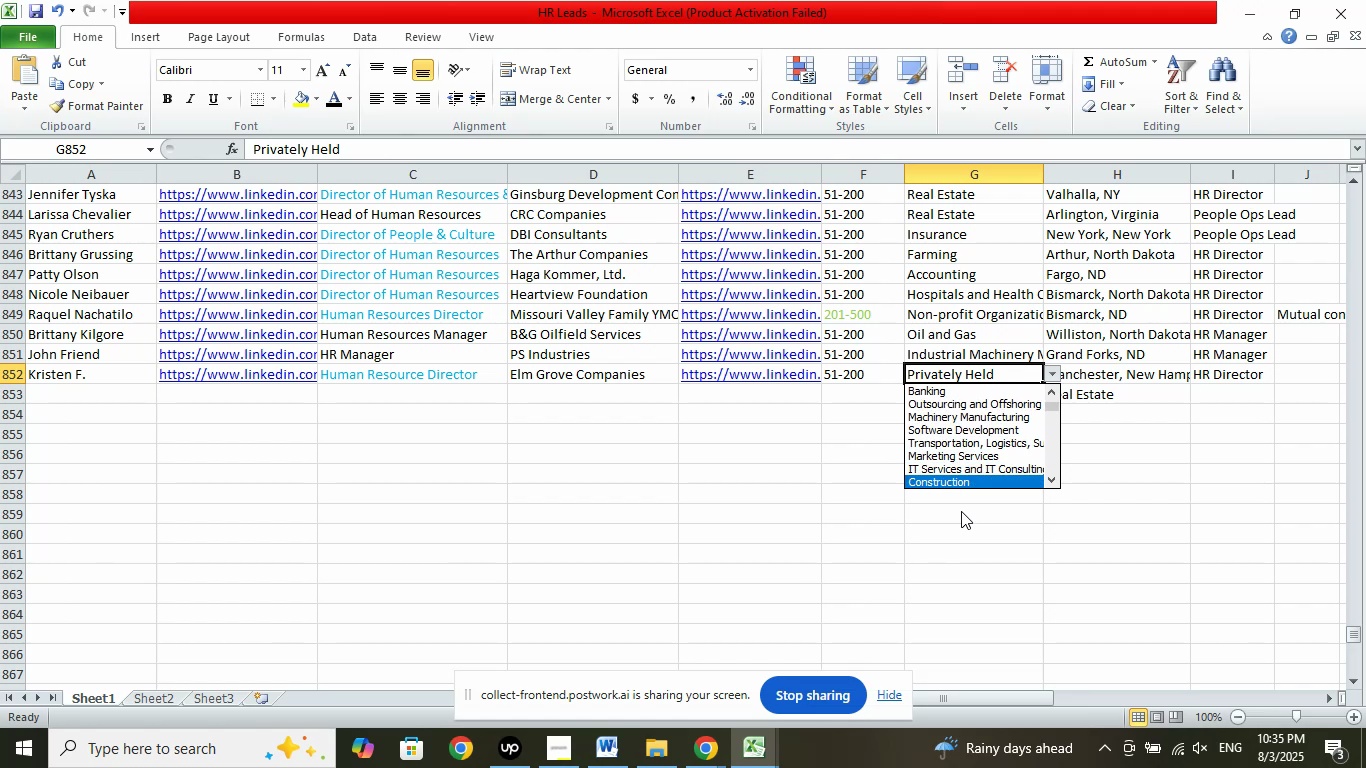 
key(ArrowDown)
 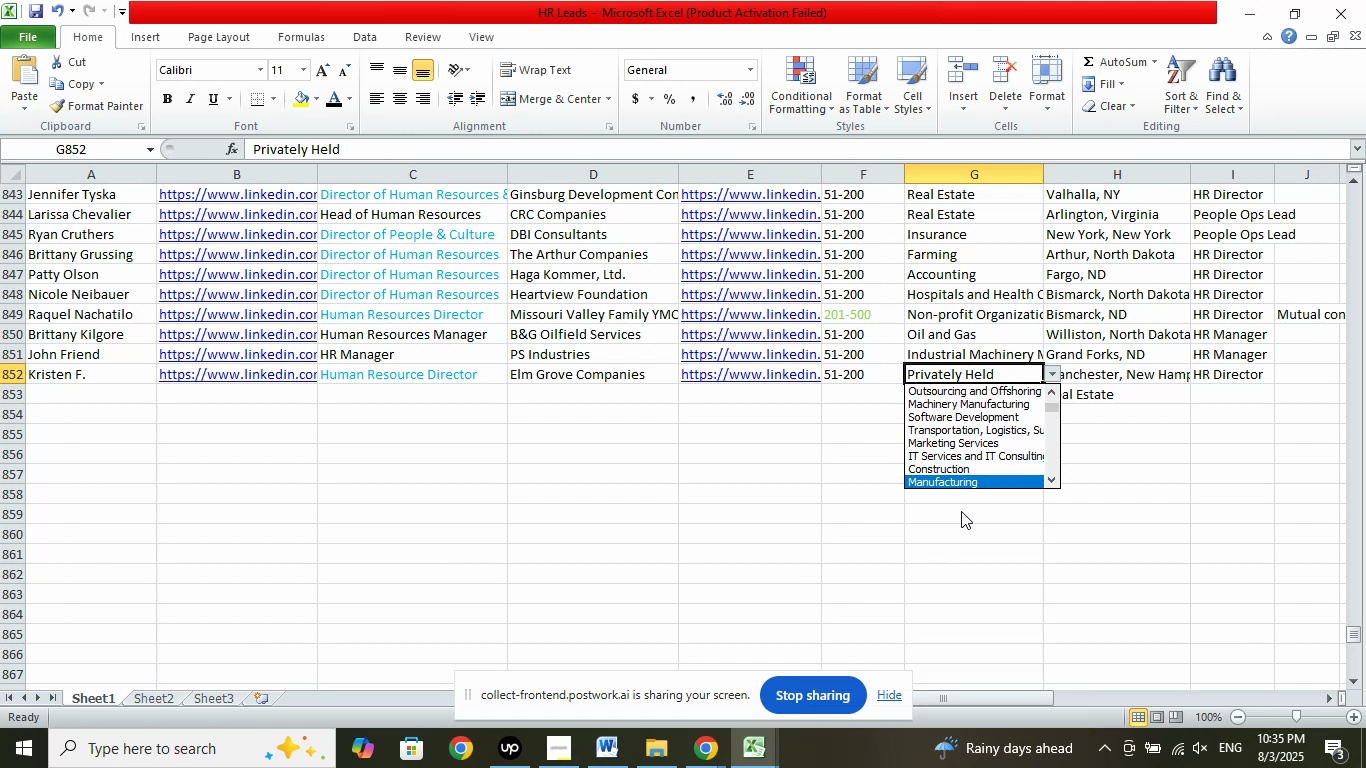 
key(ArrowDown)
 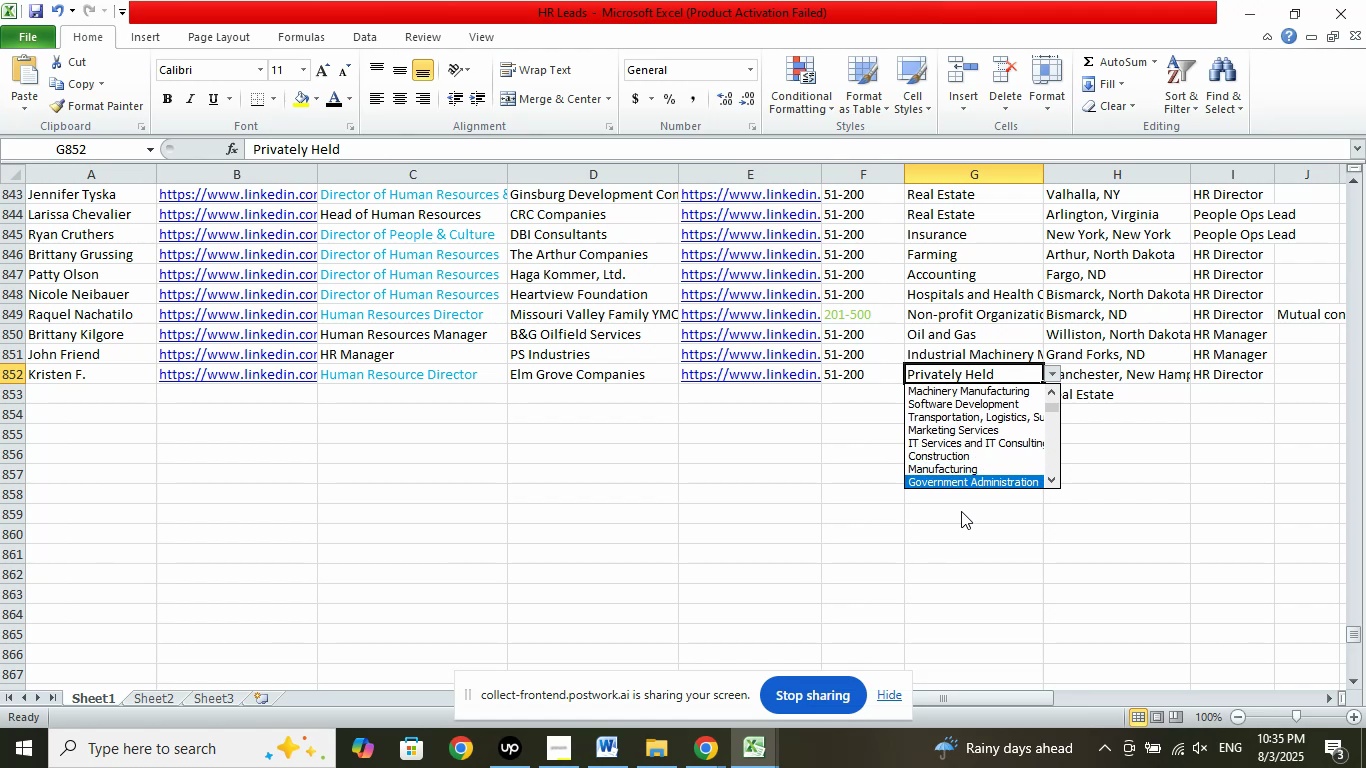 
key(ArrowDown)
 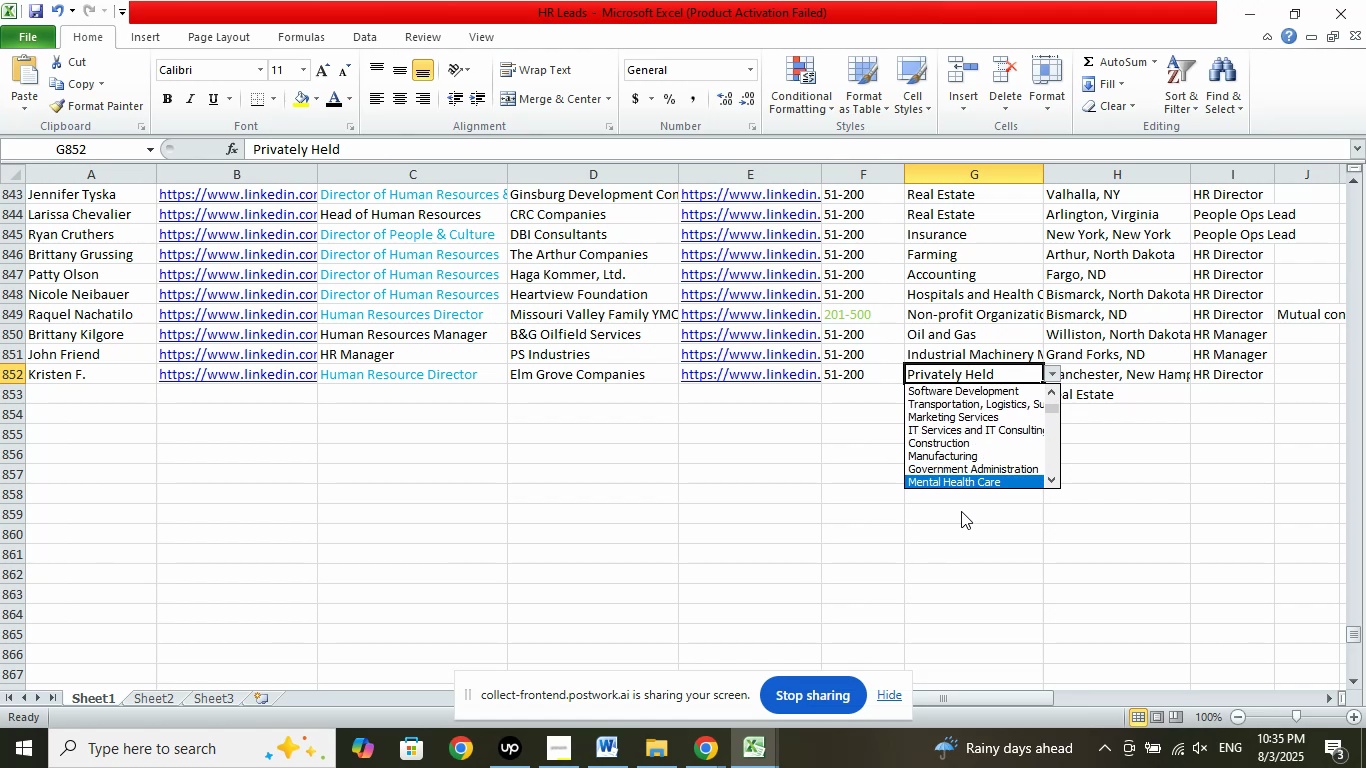 
key(ArrowDown)
 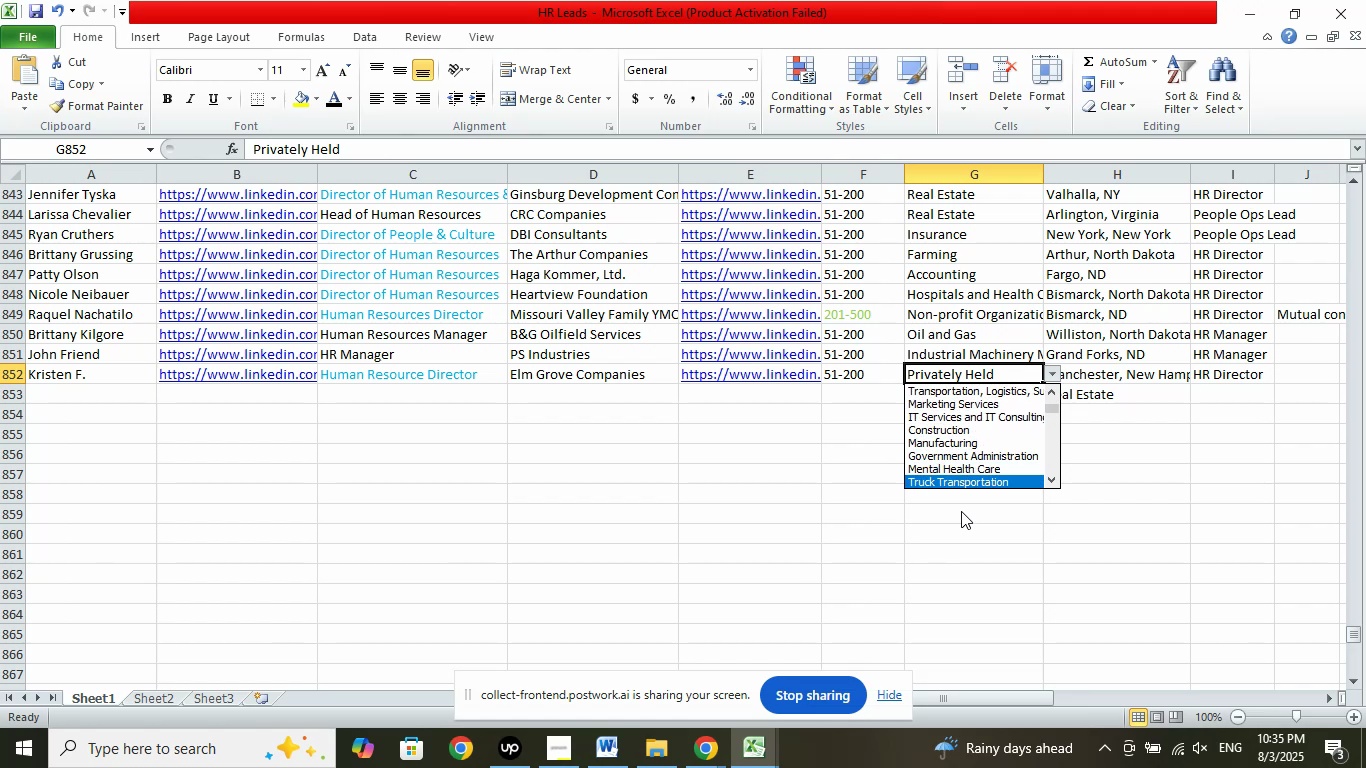 
key(ArrowDown)
 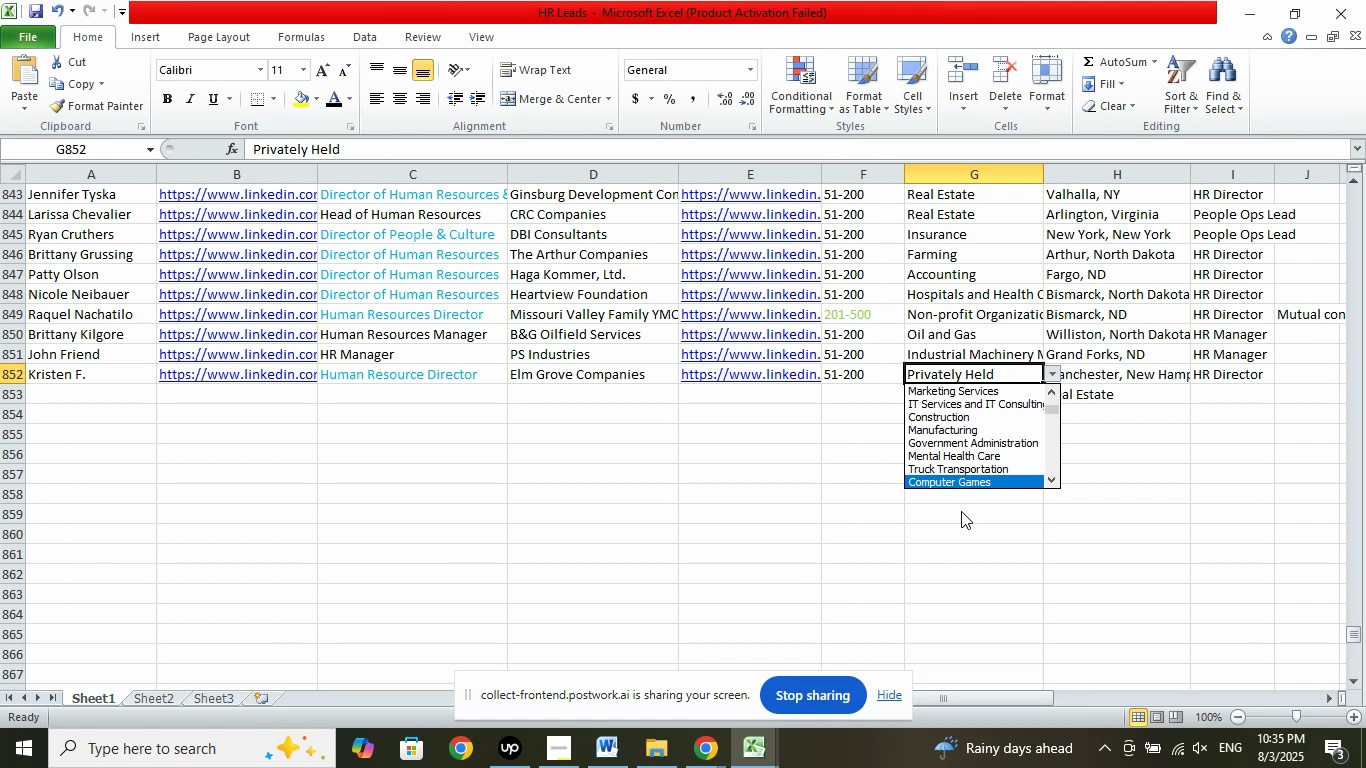 
key(ArrowDown)
 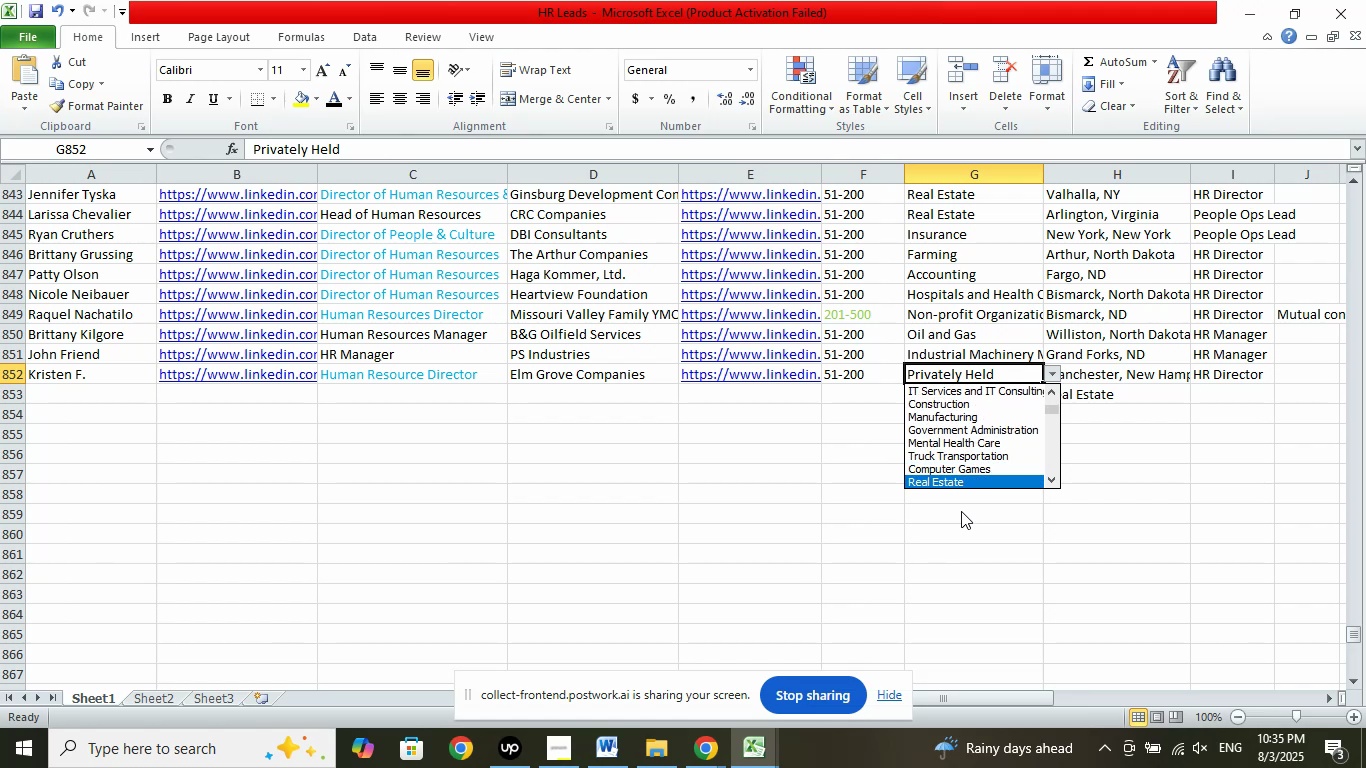 
key(ArrowDown)
 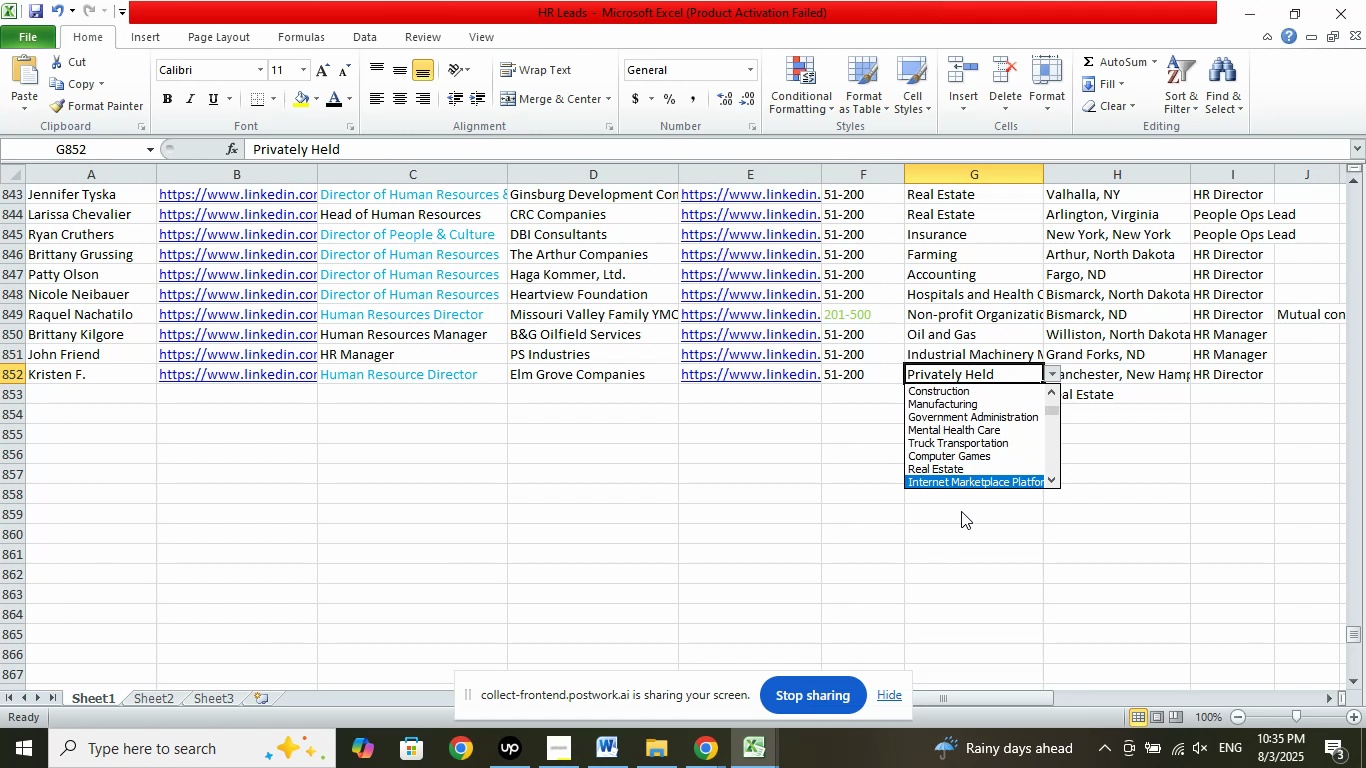 
key(ArrowUp)
 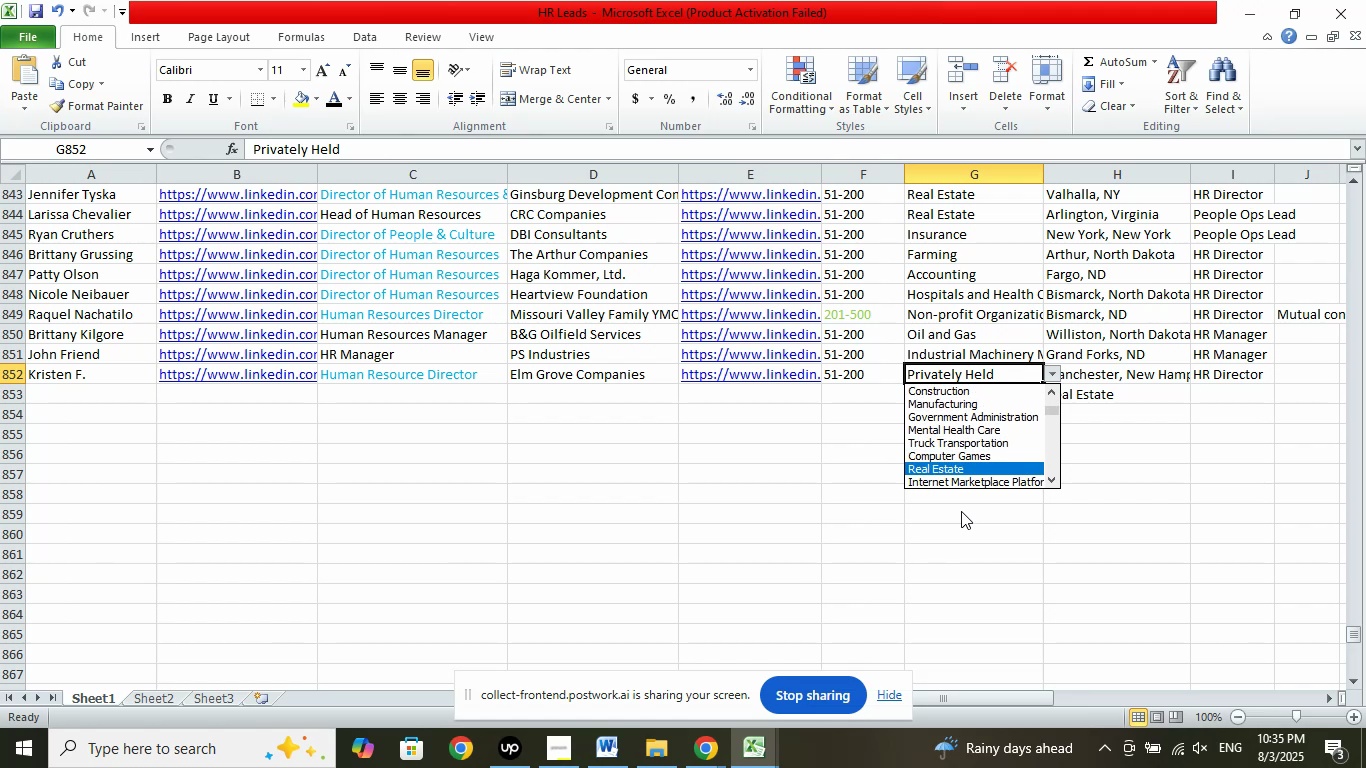 
key(Enter)
 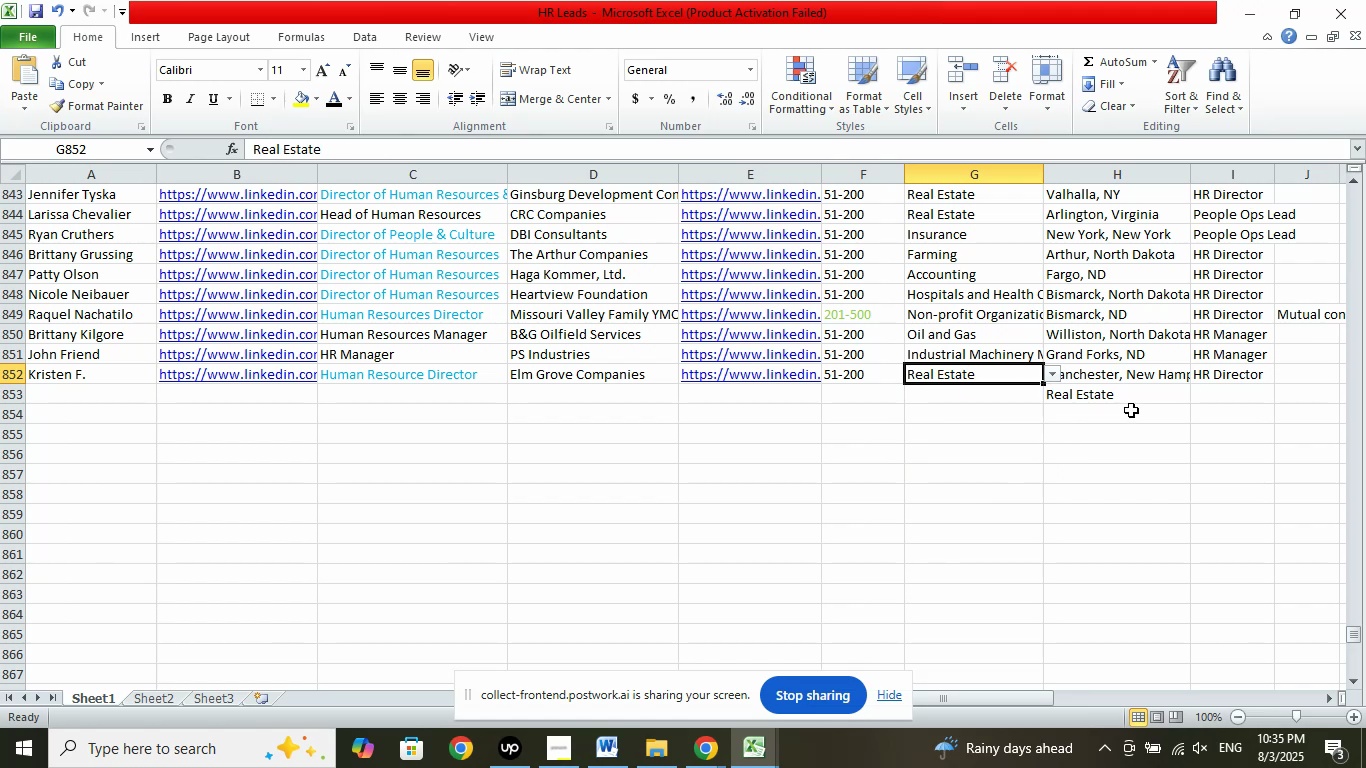 
left_click([1119, 405])
 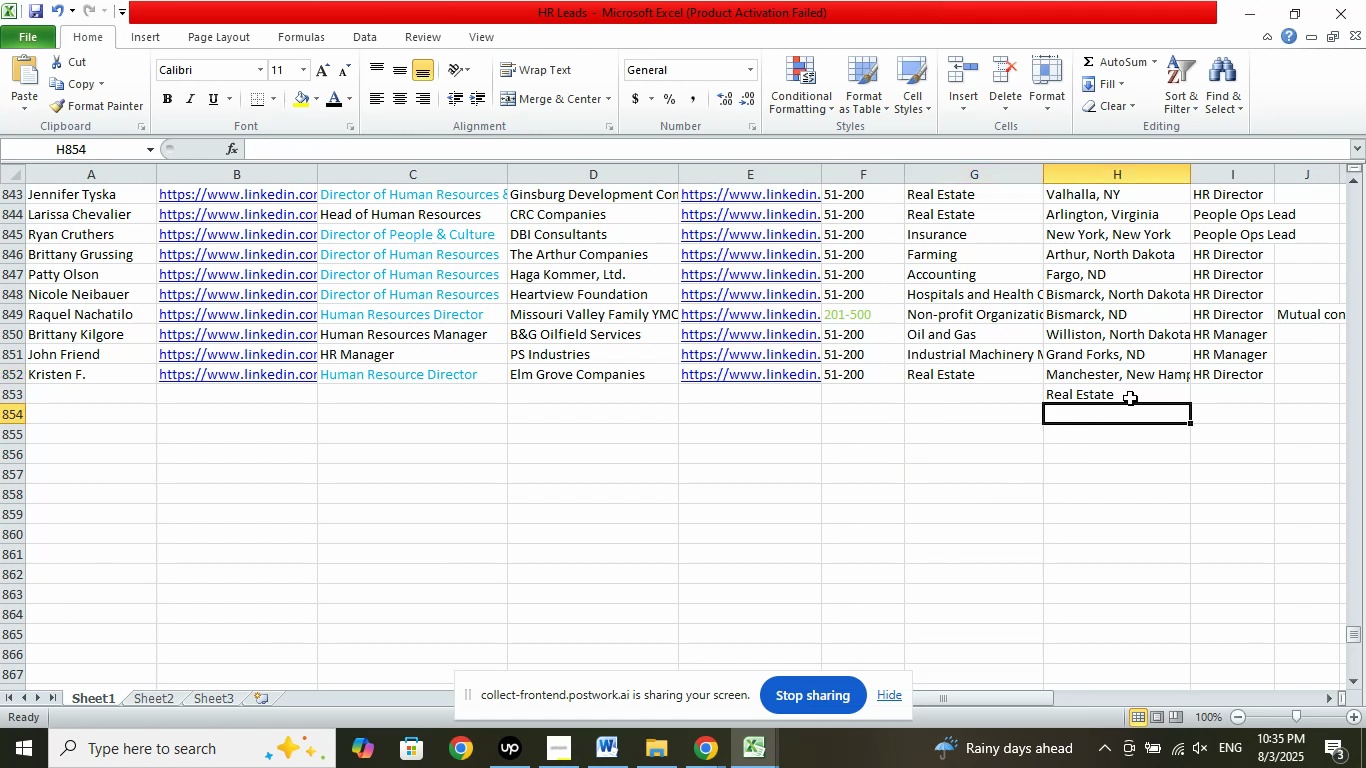 
left_click([1131, 397])
 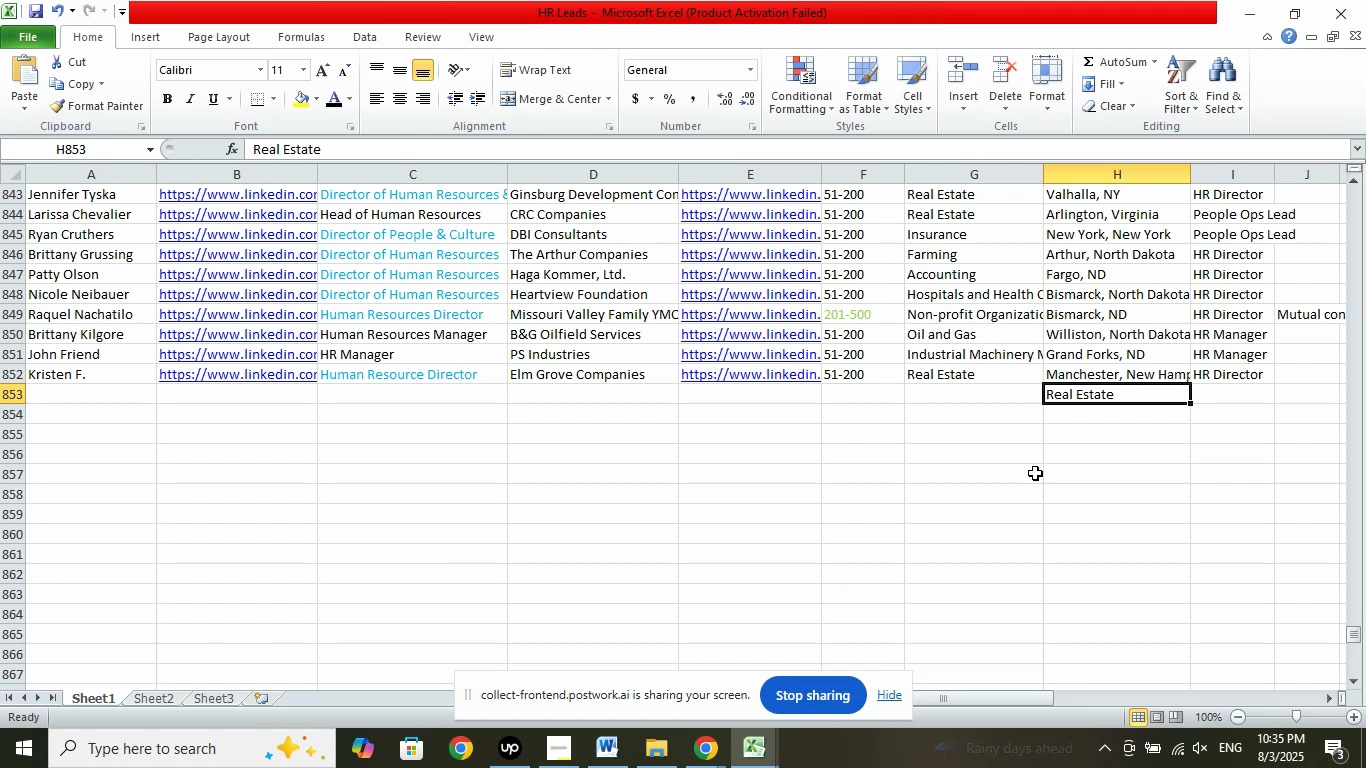 
key(Delete)
 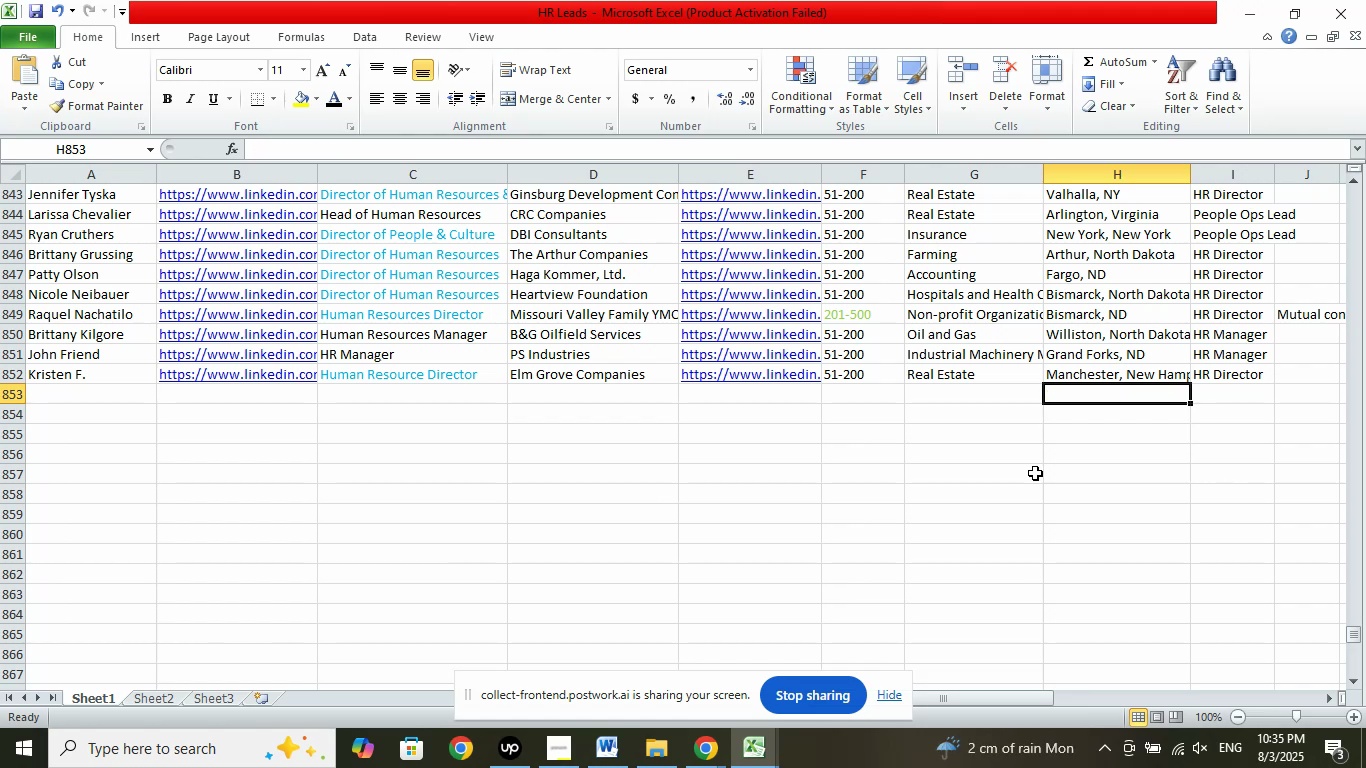 
hold_key(key=ArrowLeft, duration=1.19)
 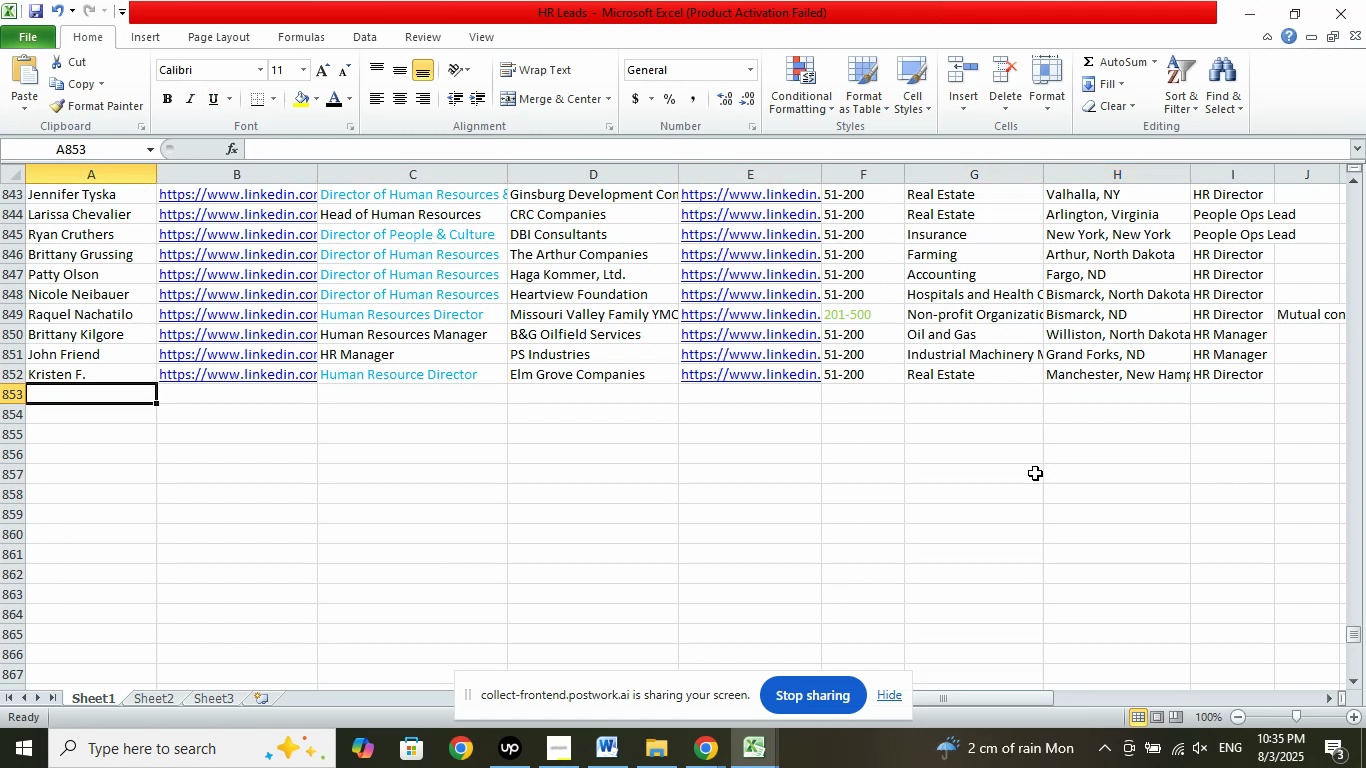 
scroll: coordinate [991, 443], scroll_direction: down, amount: 1.0
 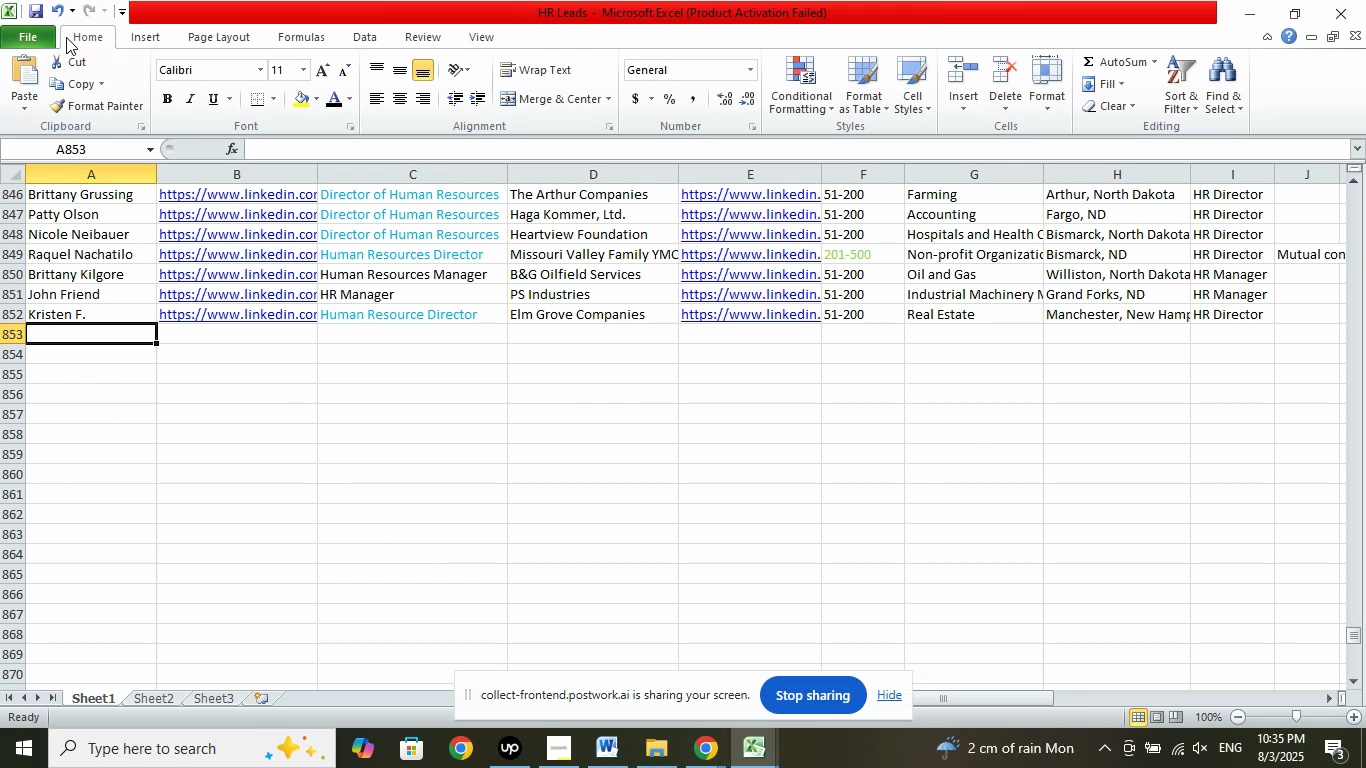 
left_click([37, 11])
 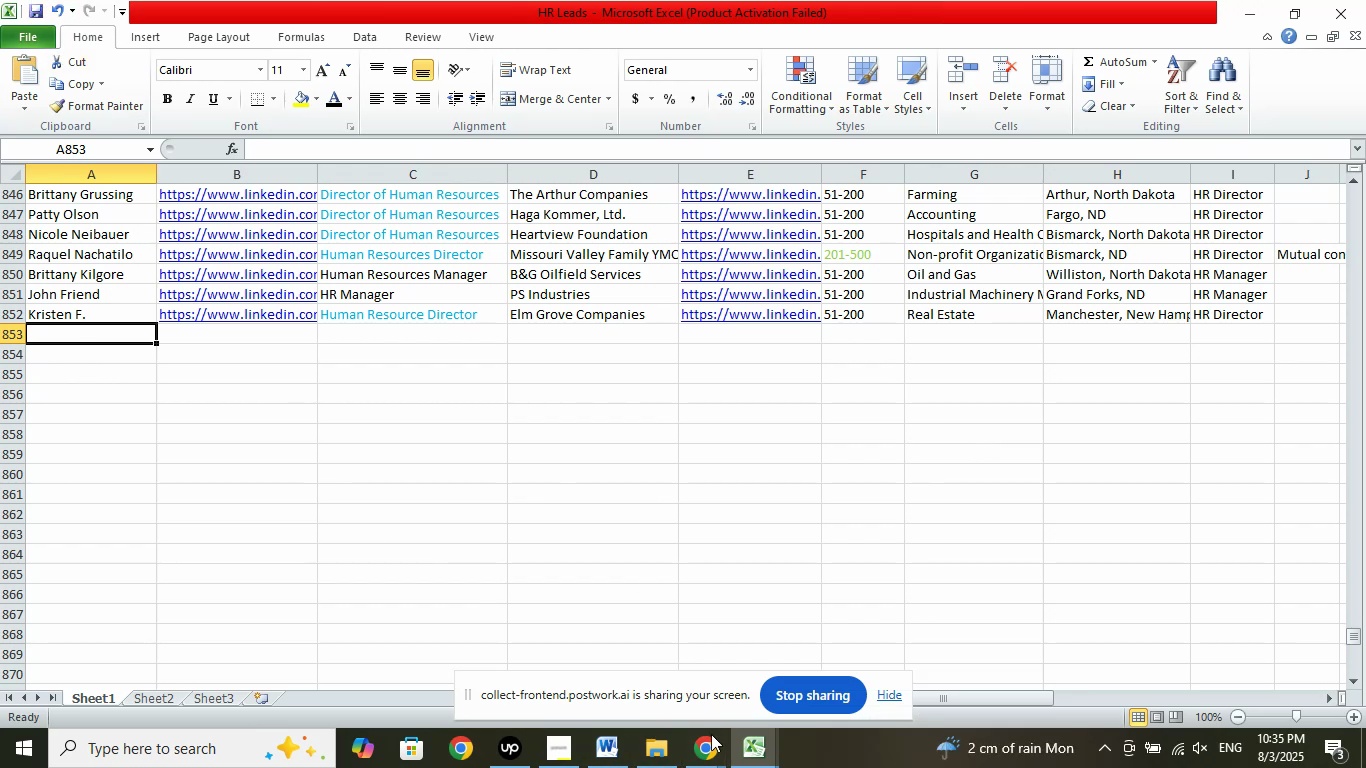 
left_click([706, 741])
 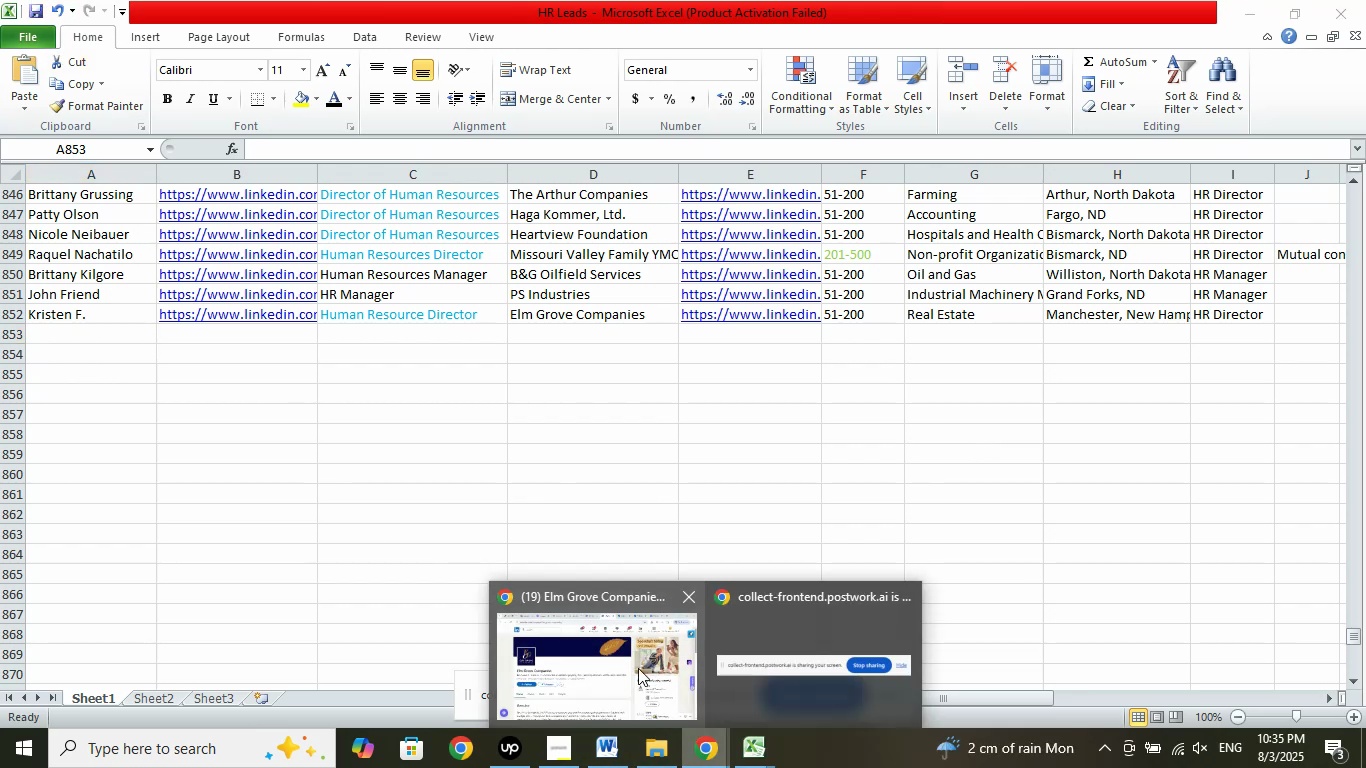 
left_click([638, 668])
 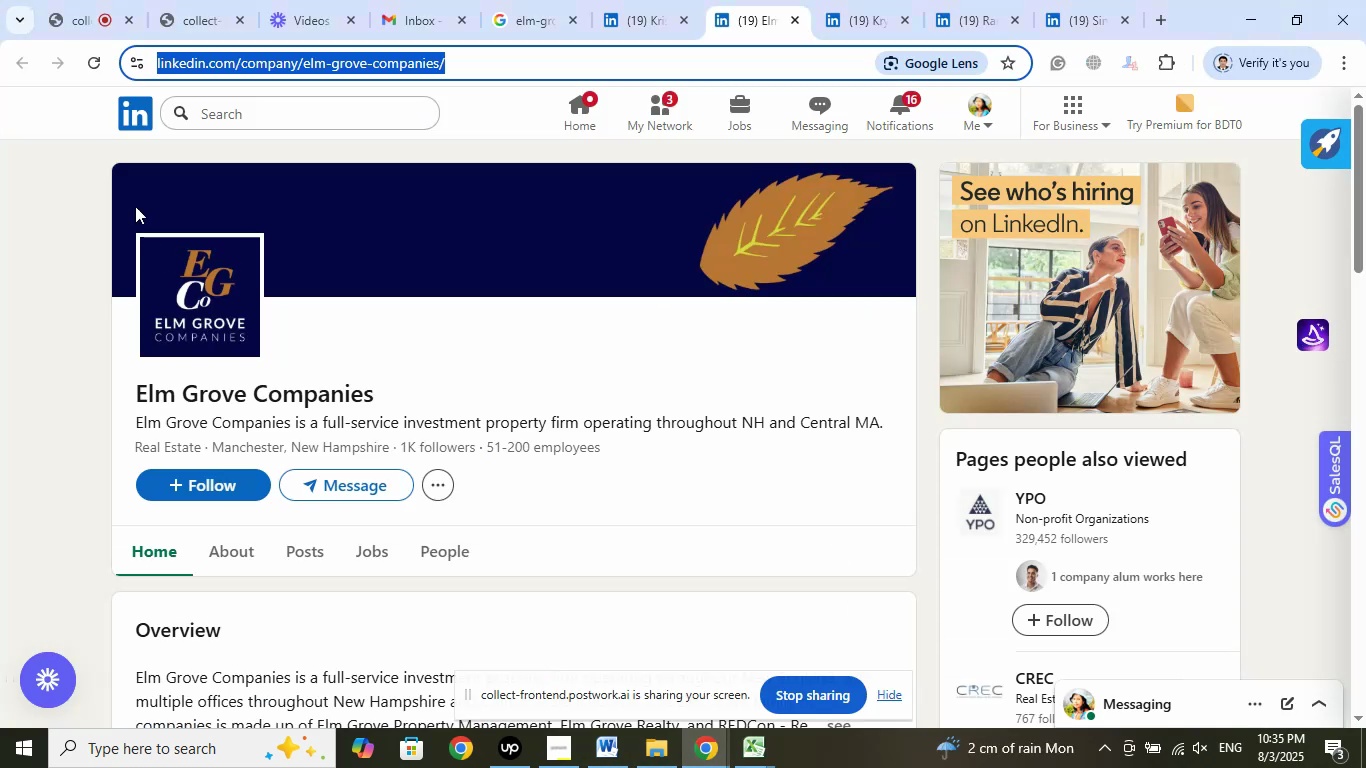 
left_click([76, 191])
 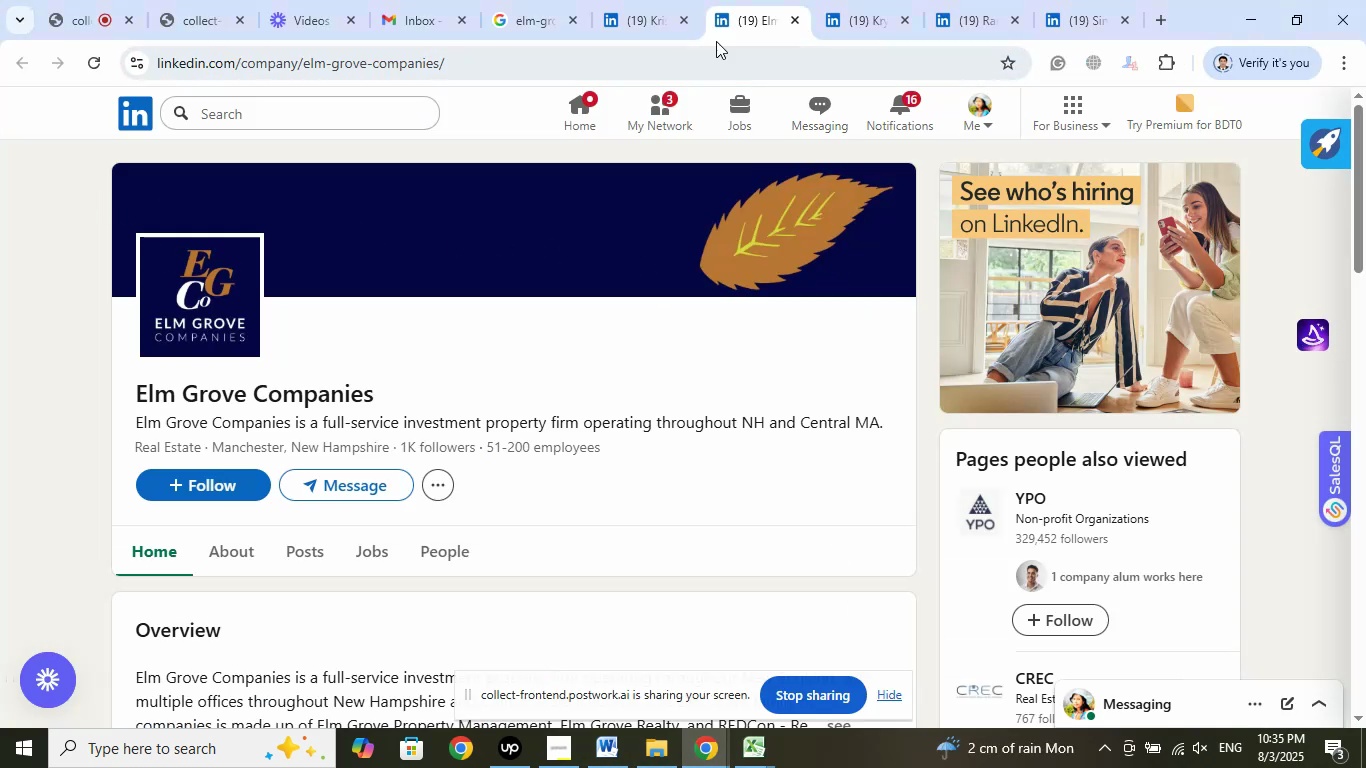 
left_click([657, 0])
 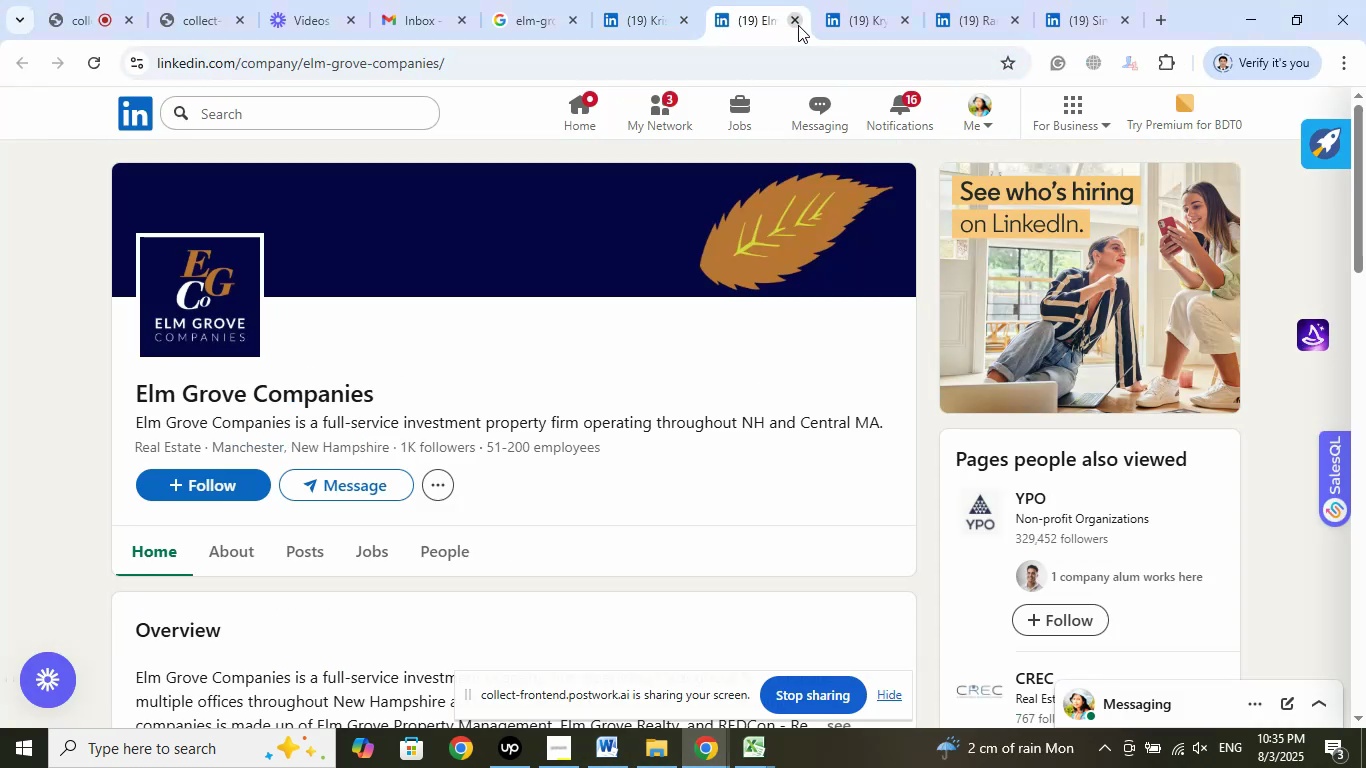 
left_click([798, 25])
 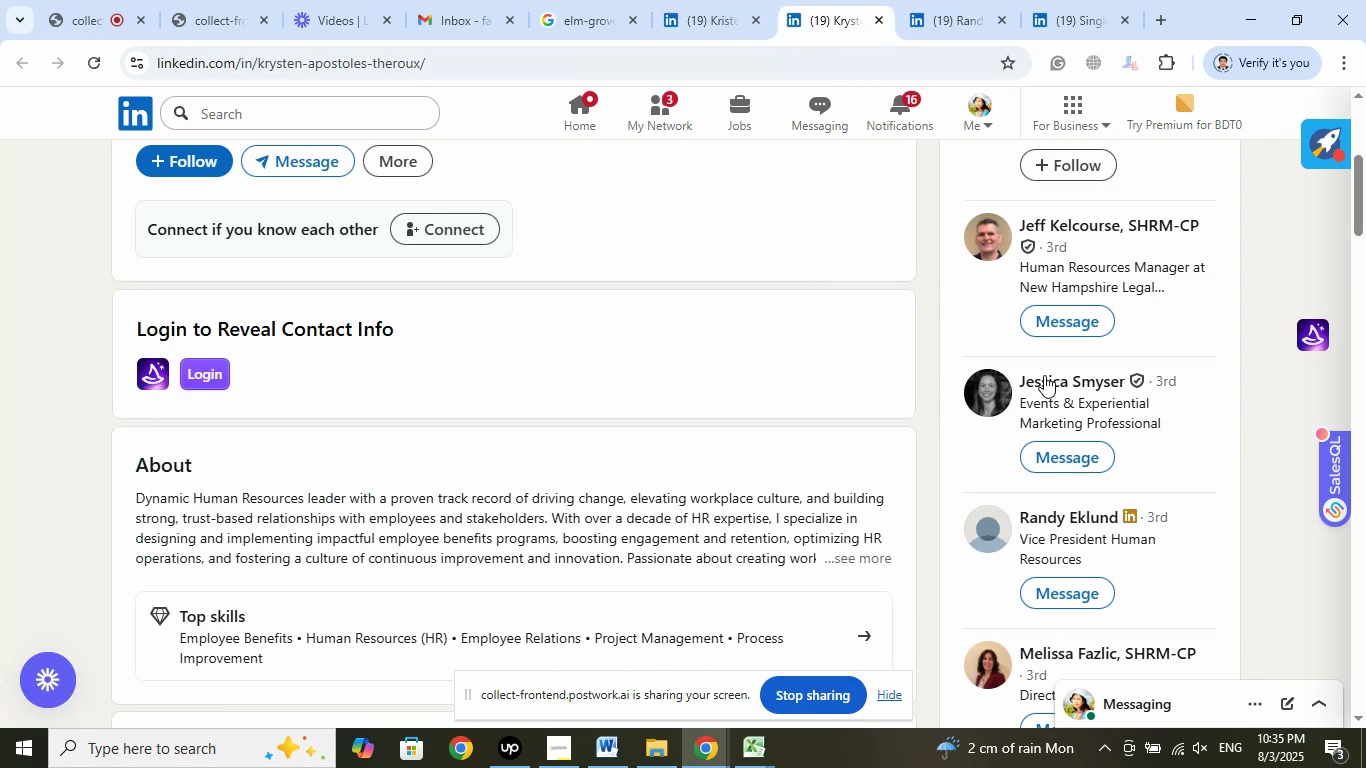 
scroll: coordinate [1218, 431], scroll_direction: up, amount: 7.0
 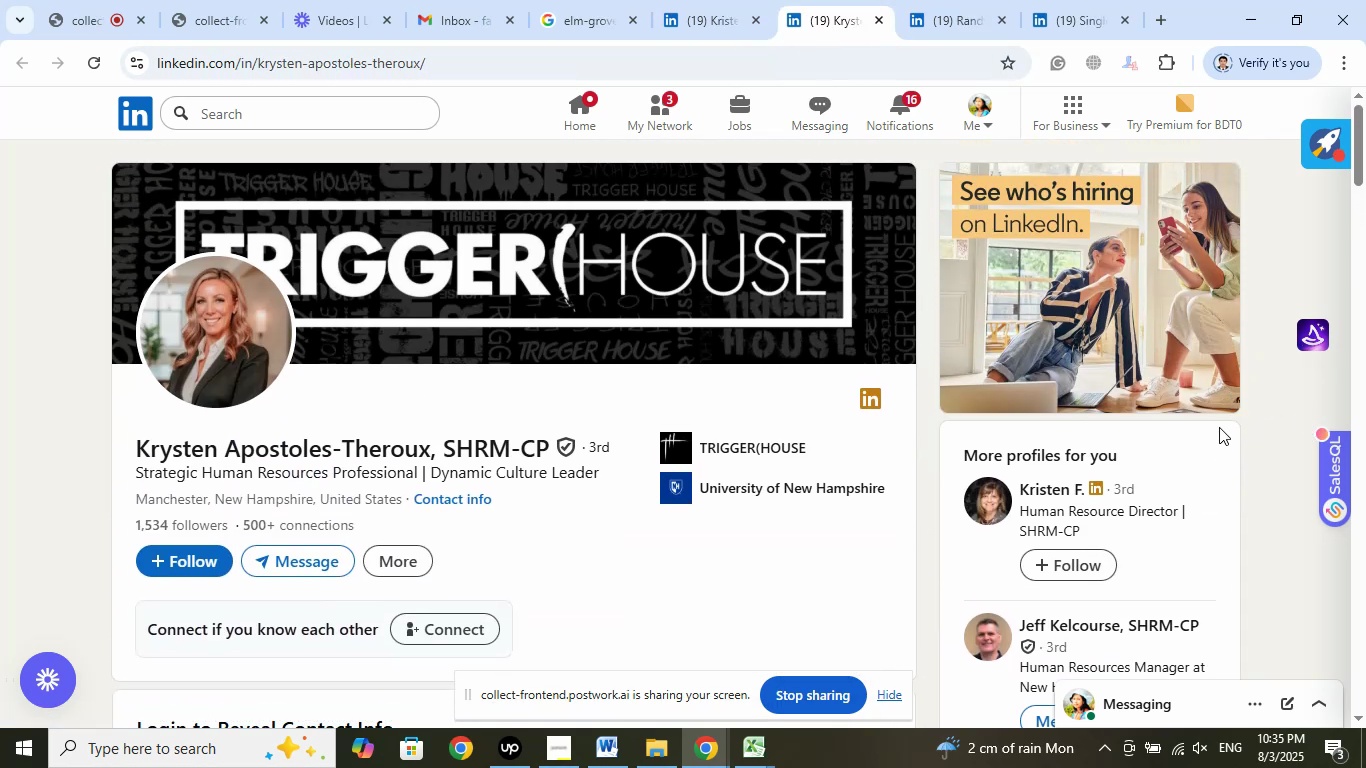 
scroll: coordinate [1220, 425], scroll_direction: down, amount: 5.0
 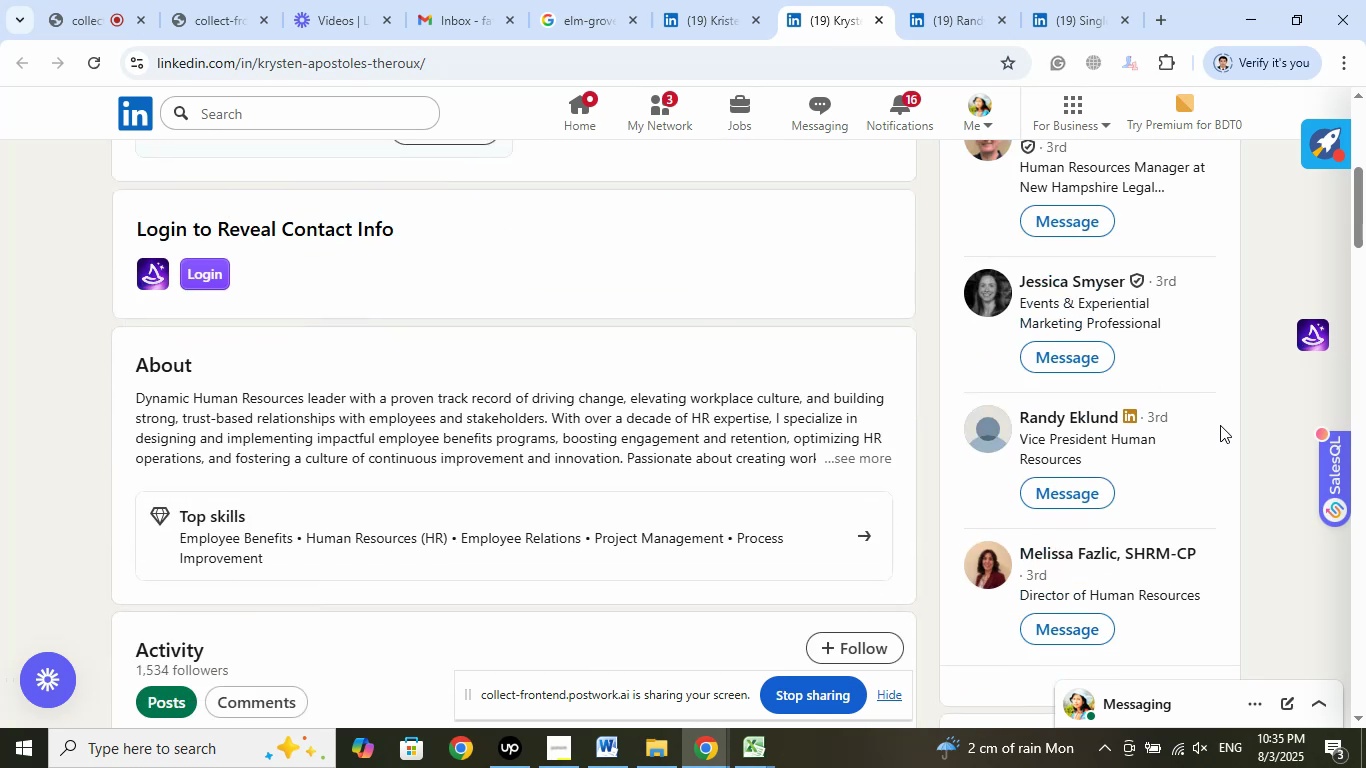 
scroll: coordinate [1220, 425], scroll_direction: up, amount: 3.0
 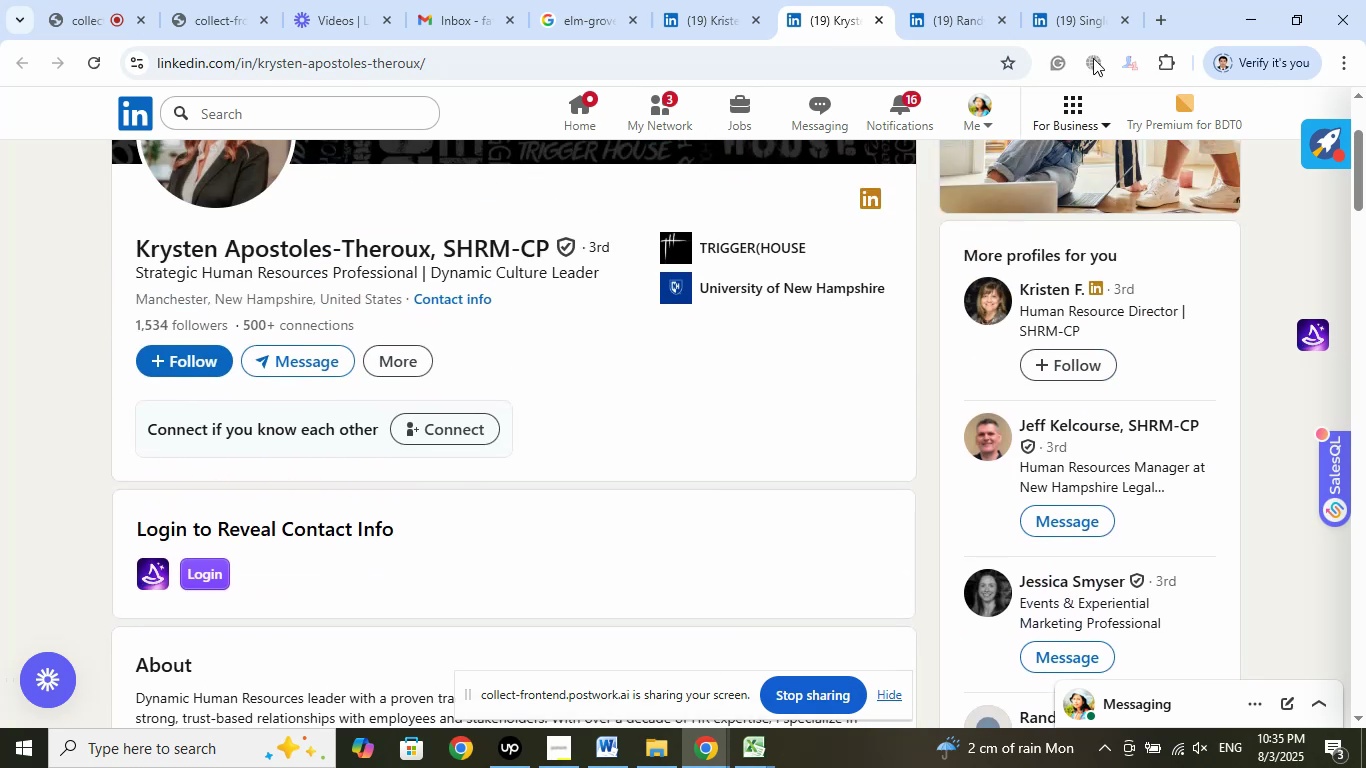 
left_click([1076, 0])
 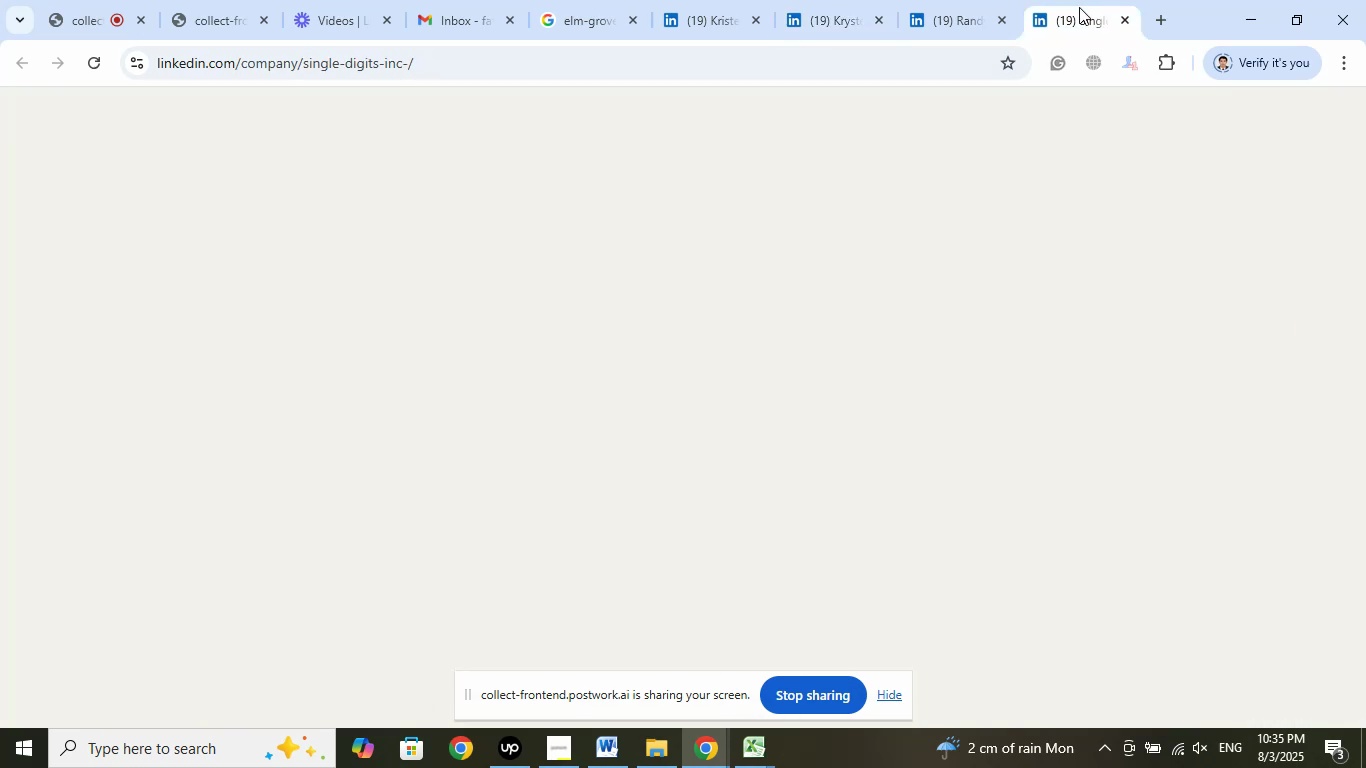 
mouse_move([1091, 260])
 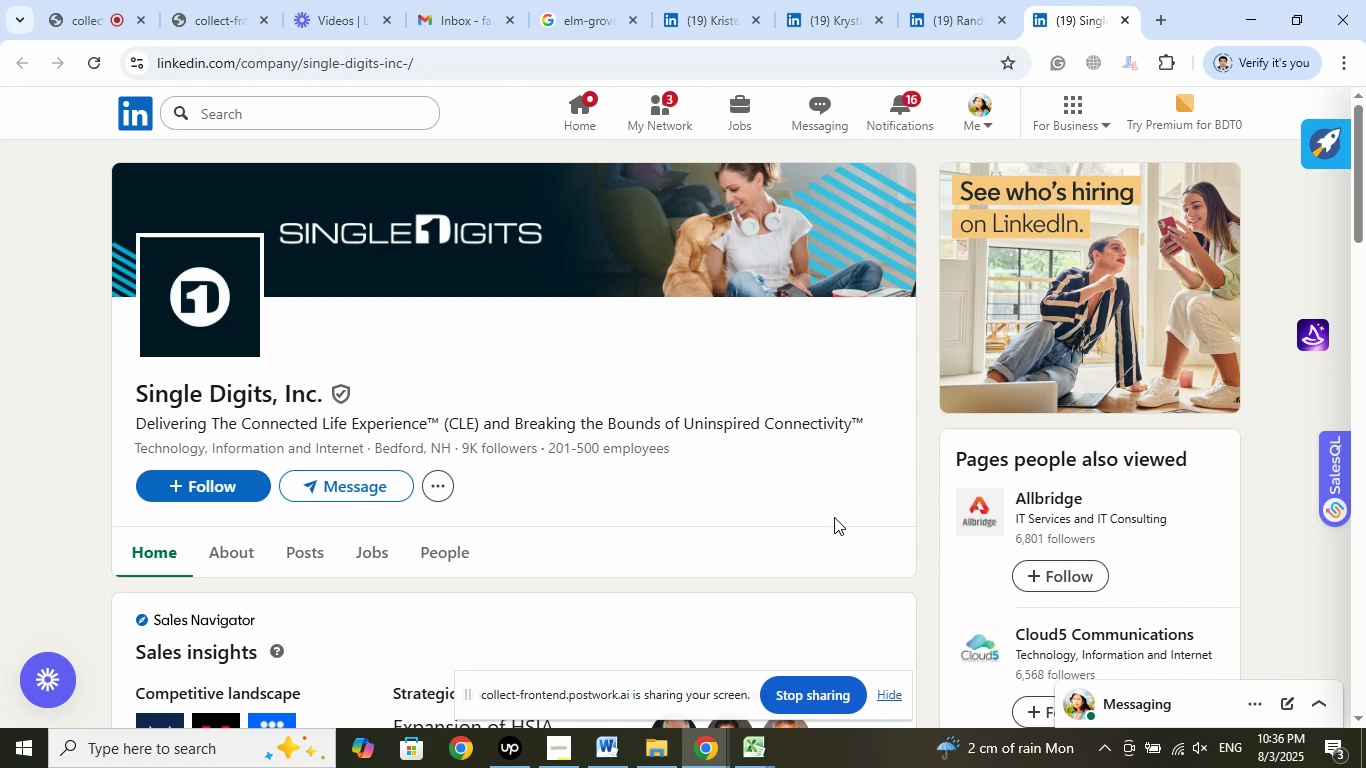 
wait(19.46)
 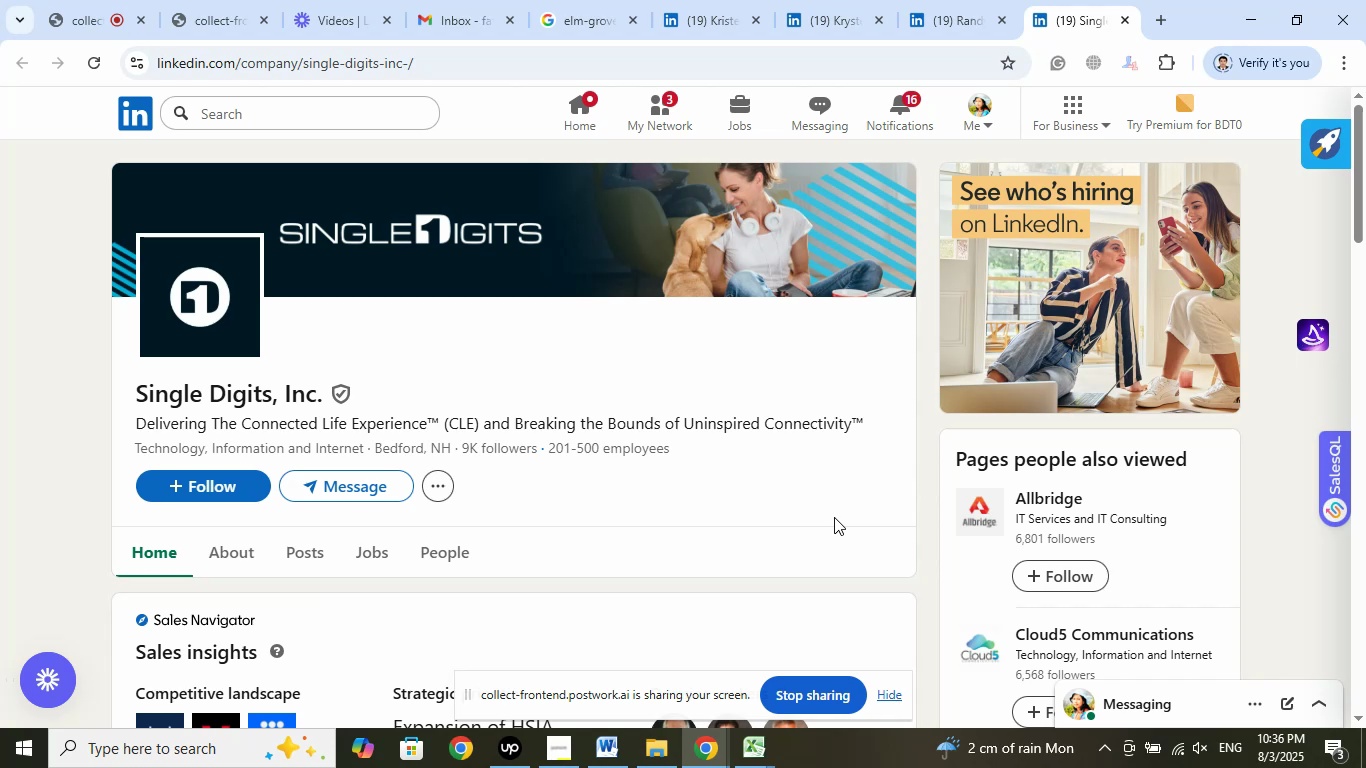 
left_click([976, 0])
 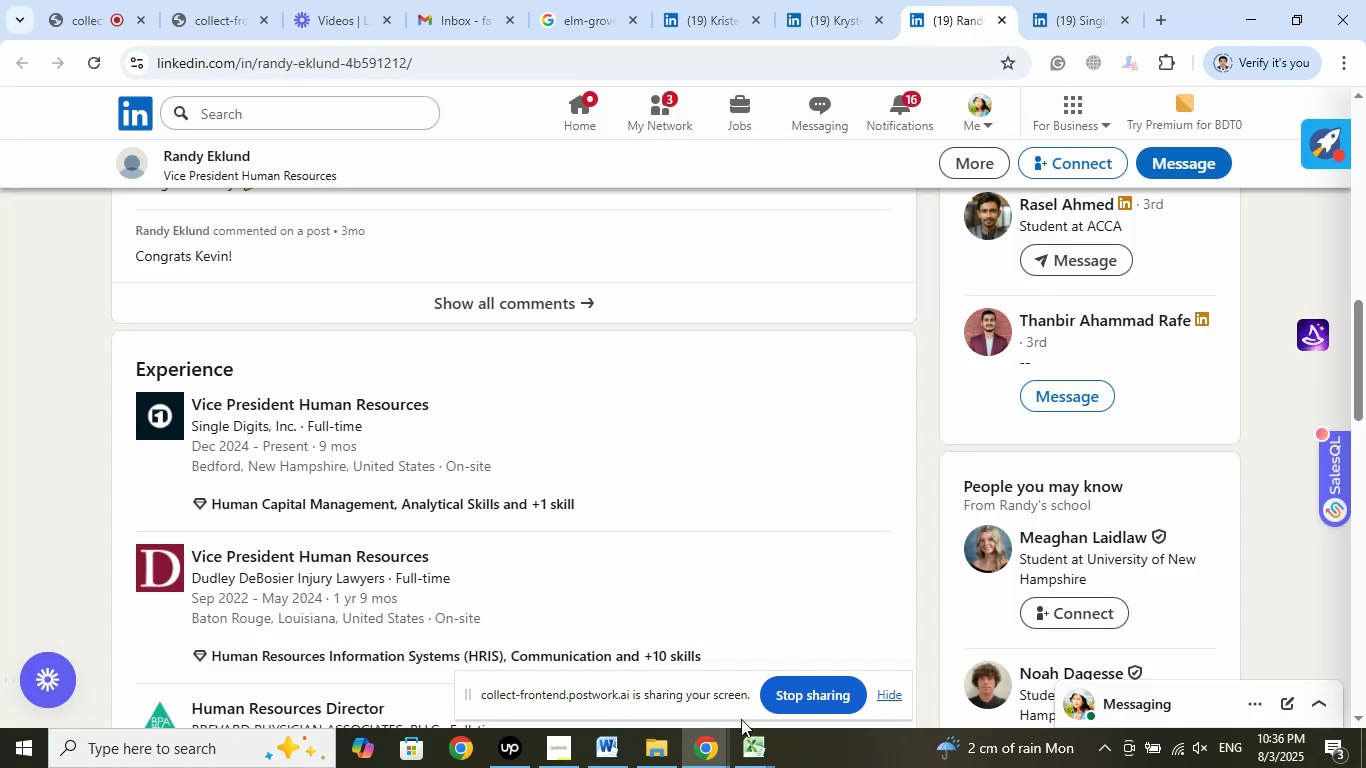 
left_click([763, 752])
 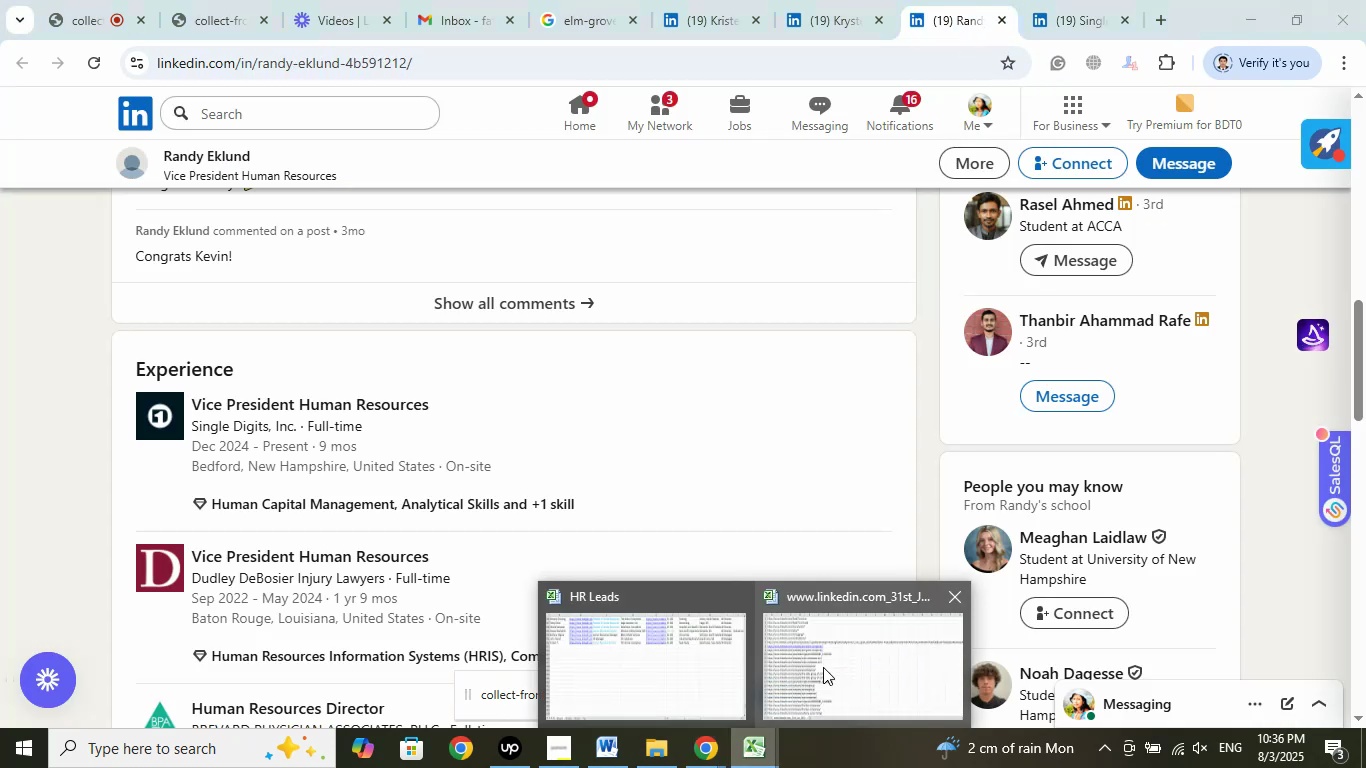 
left_click([839, 650])
 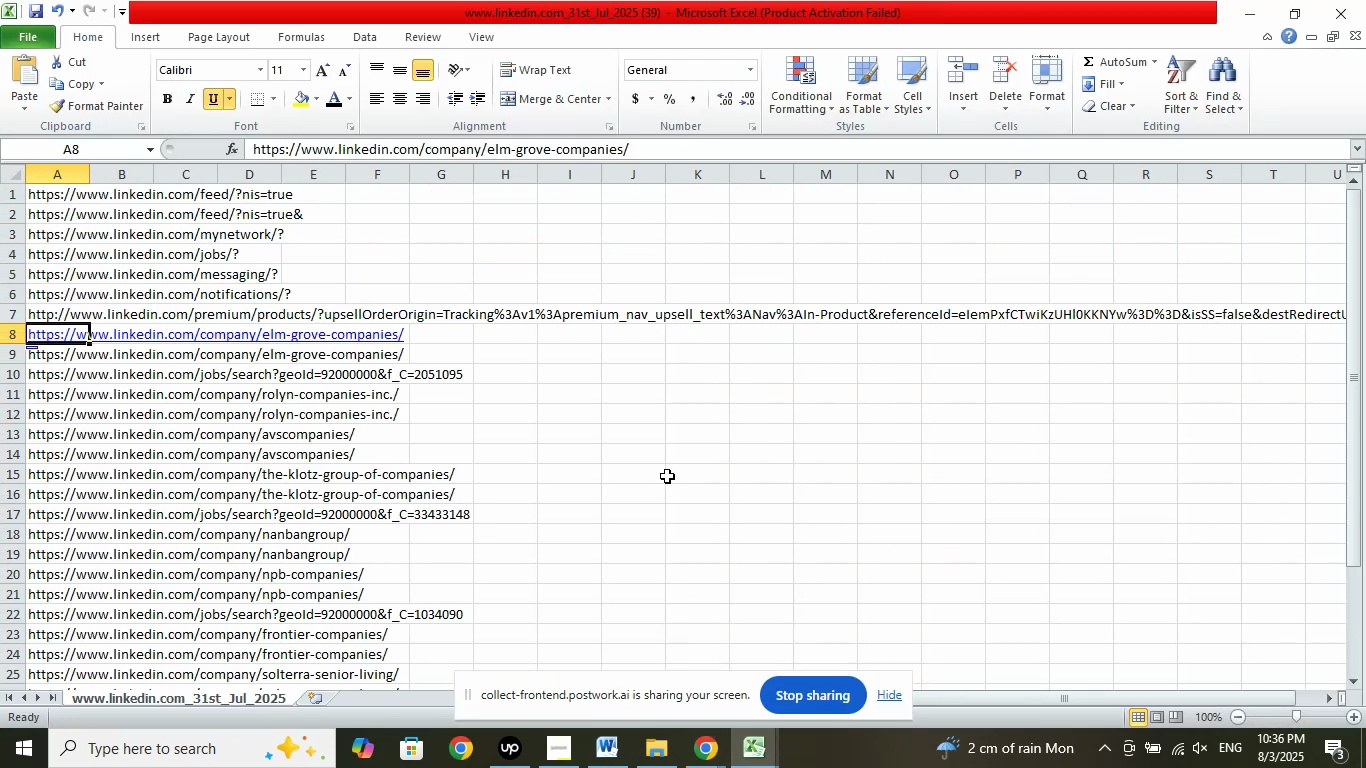 
left_click([716, 751])
 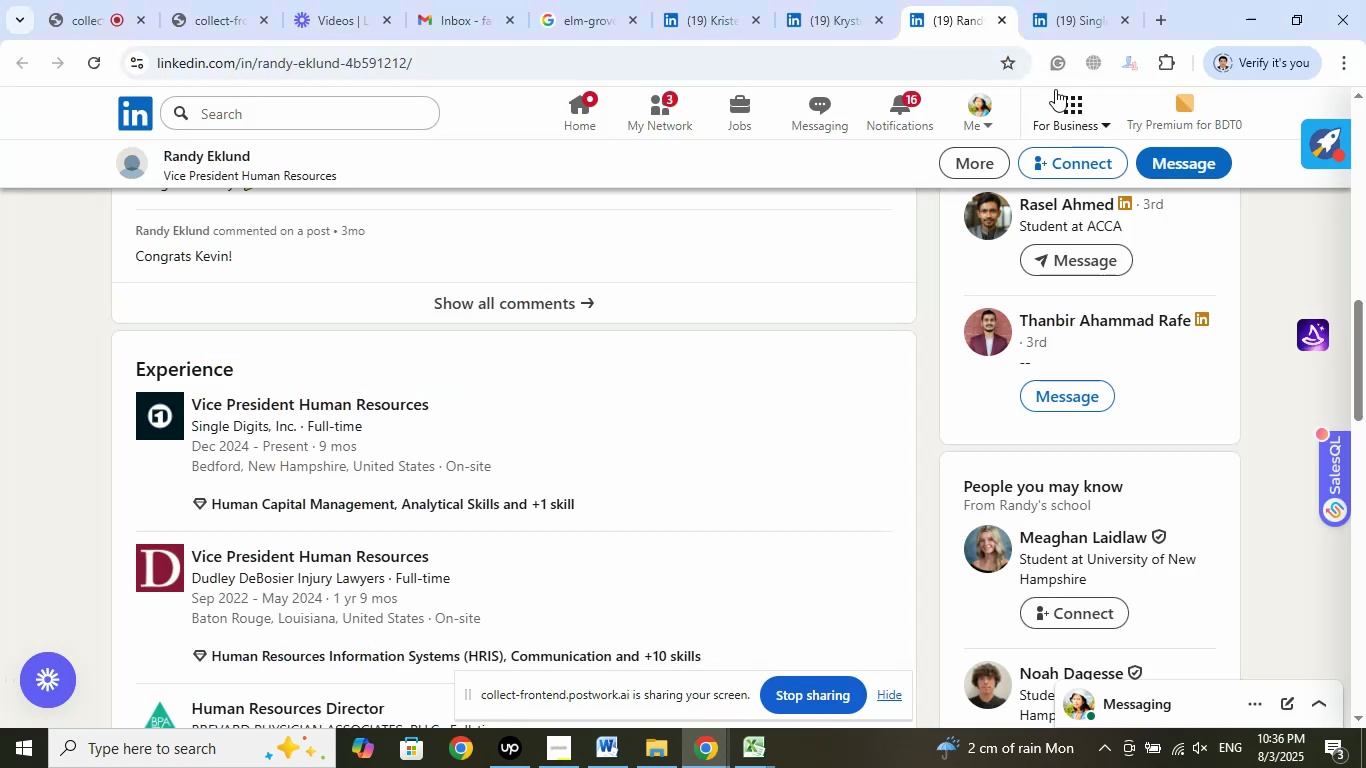 
scroll: coordinate [773, 402], scroll_direction: up, amount: 10.0
 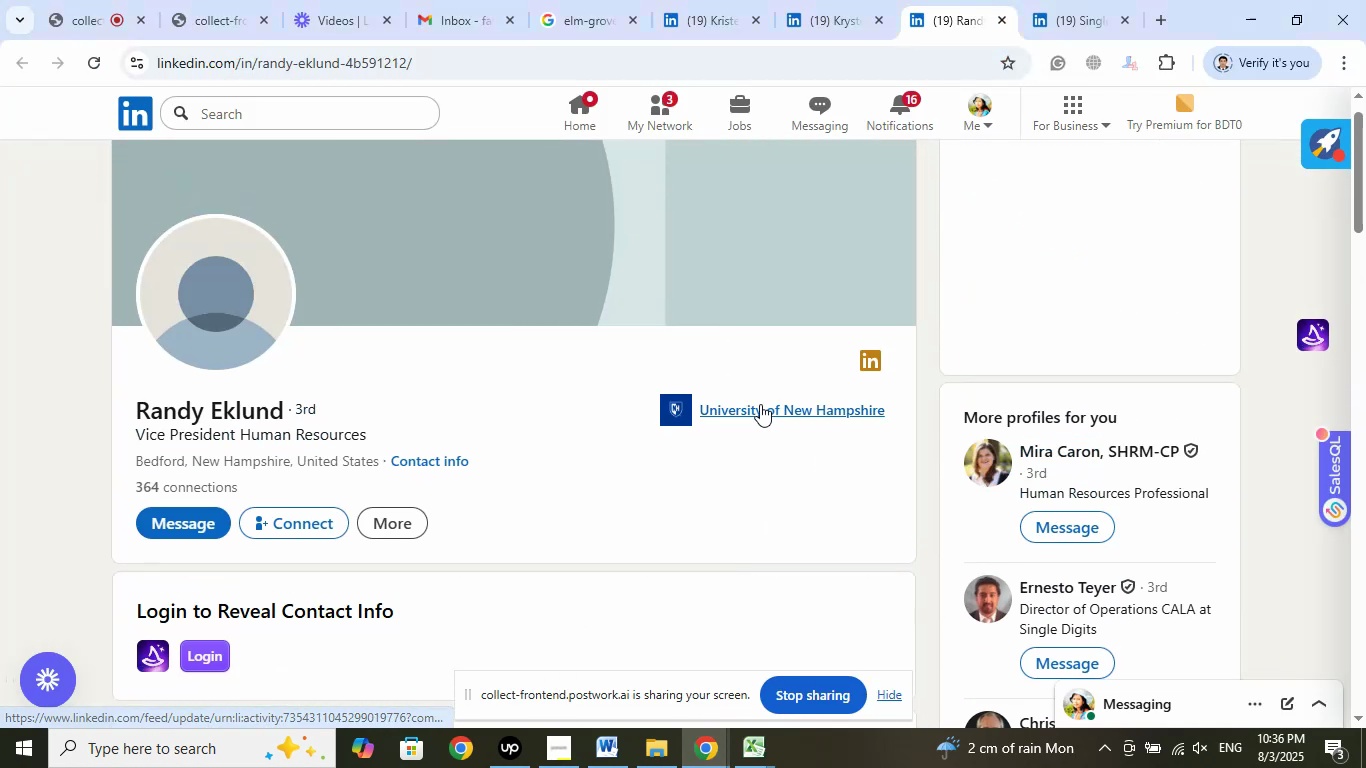 
left_click([760, 404])
 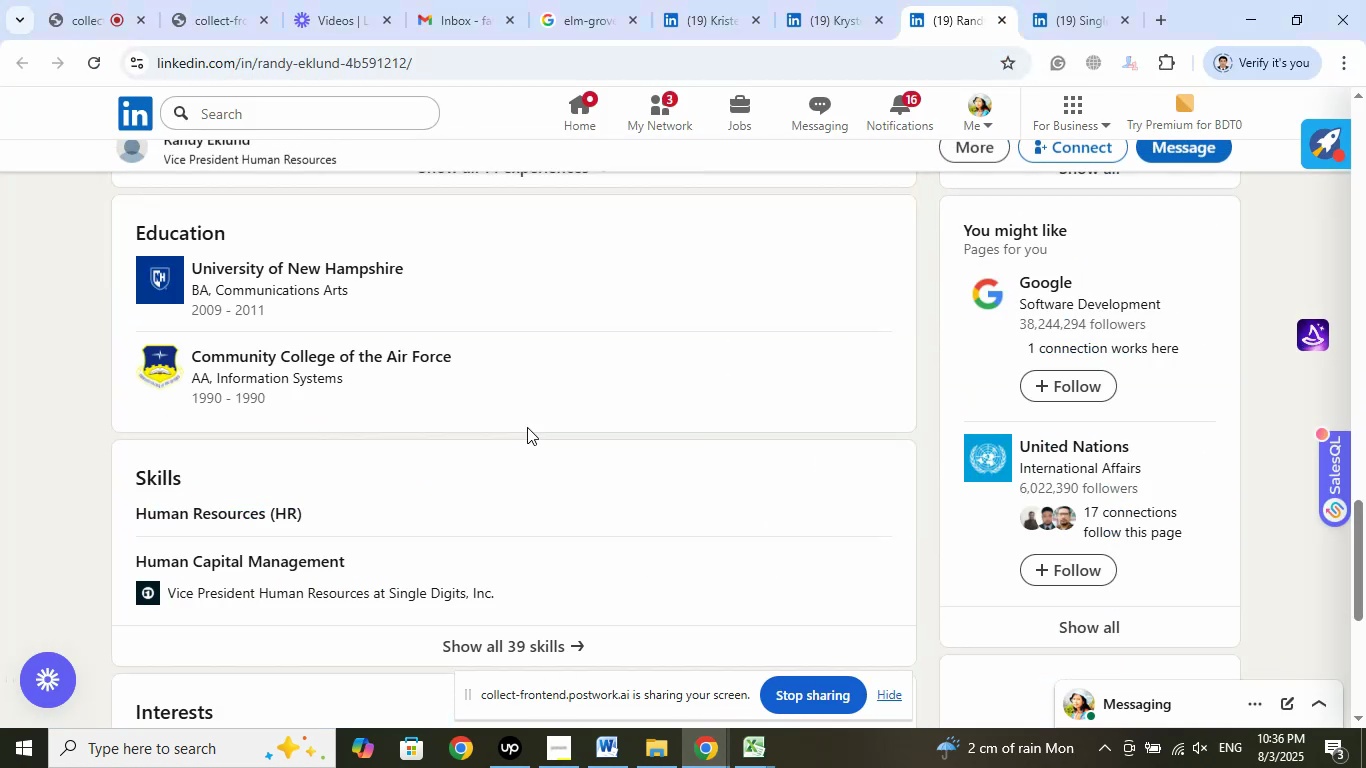 
scroll: coordinate [528, 427], scroll_direction: down, amount: 2.0
 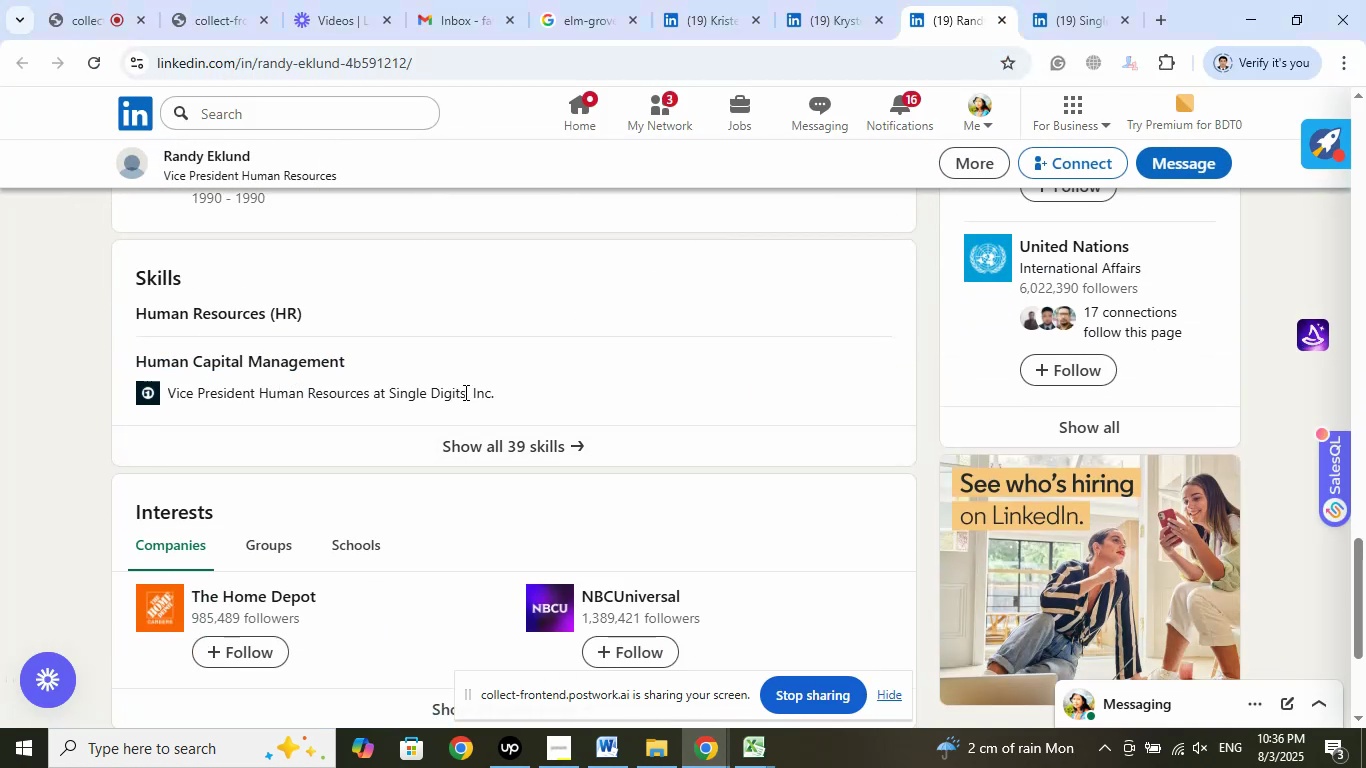 
left_click([1053, 15])
 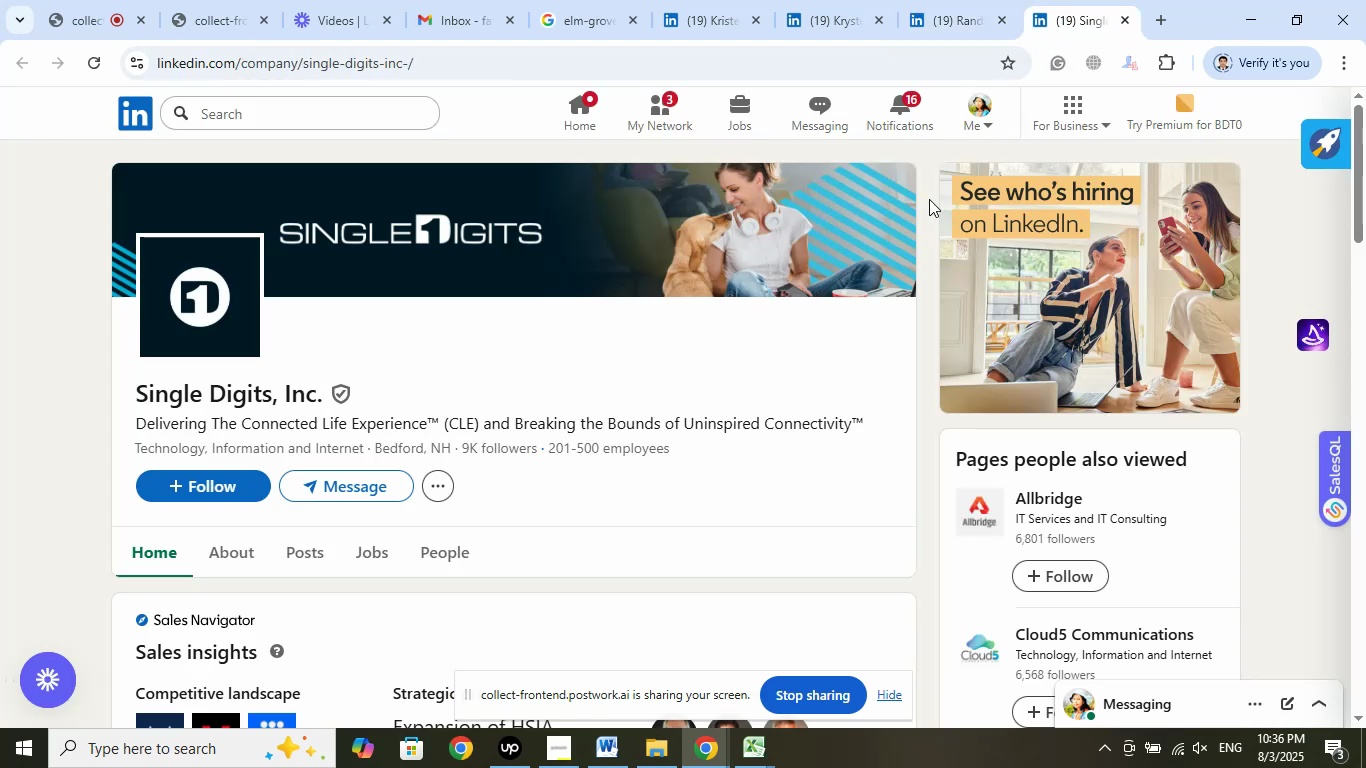 
left_click([941, 17])
 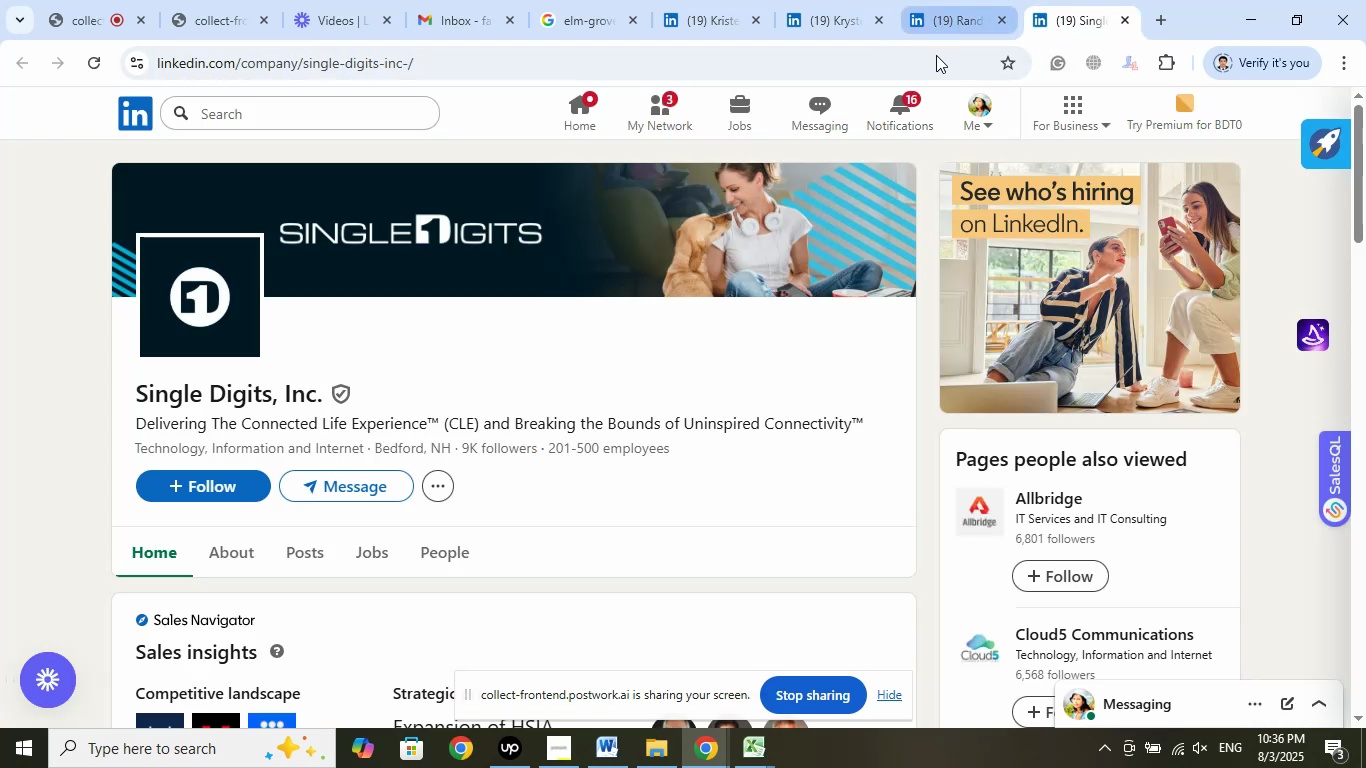 
mouse_move([883, 243])
 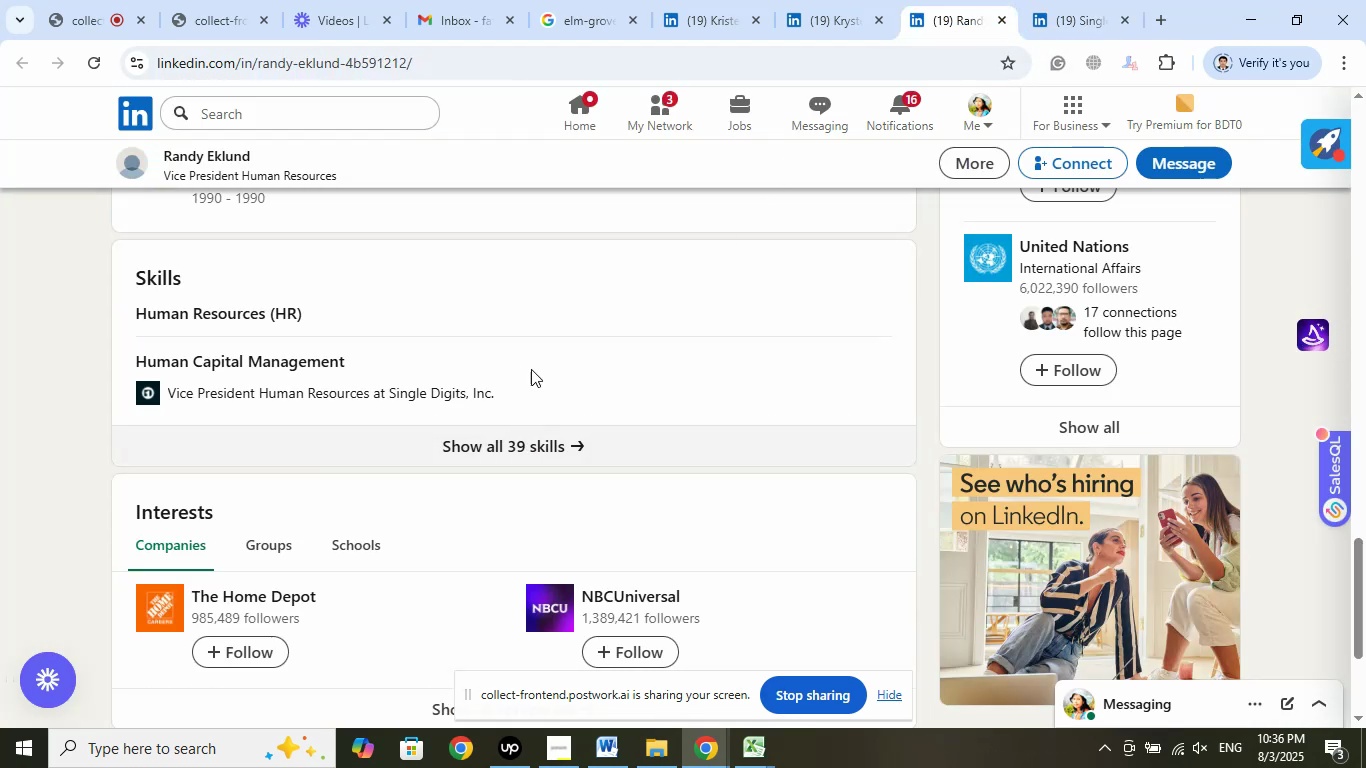 
scroll: coordinate [551, 369], scroll_direction: up, amount: 23.0
 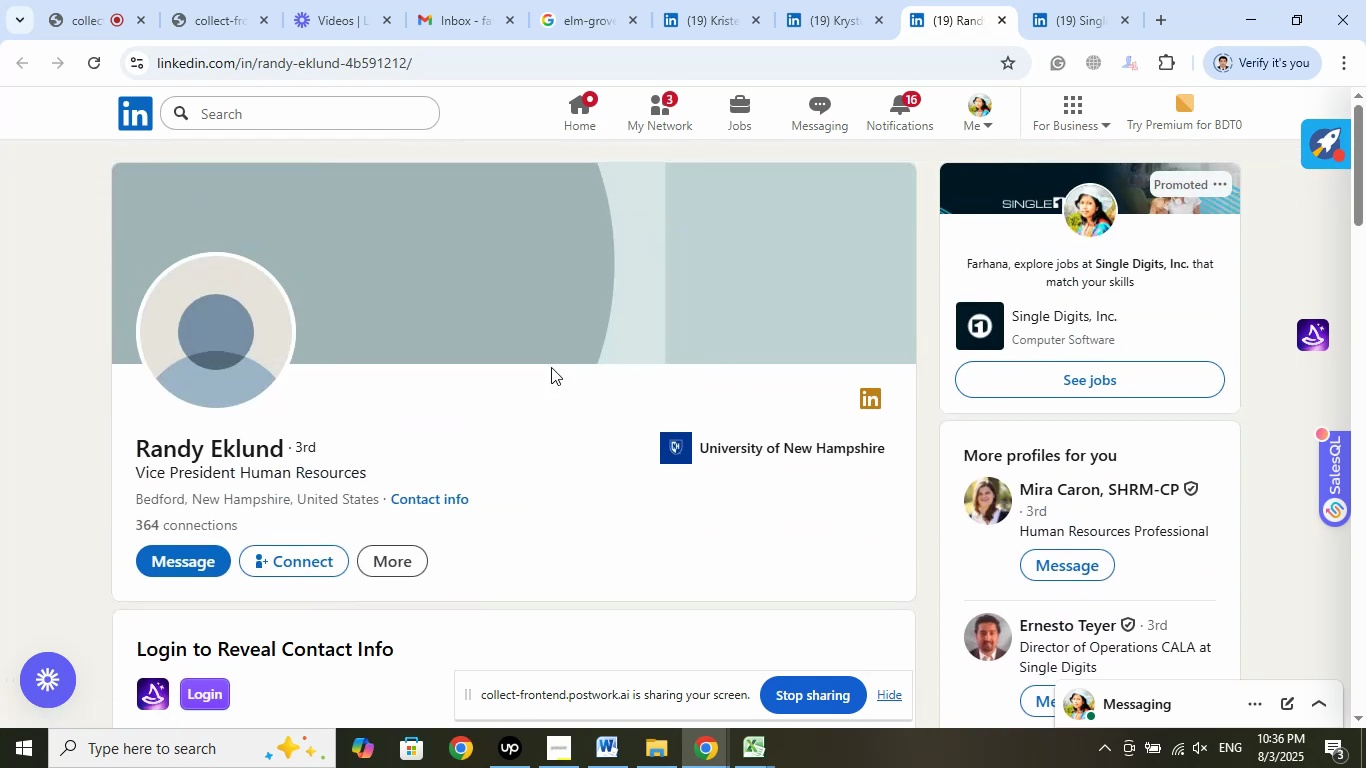 
wait(9.91)
 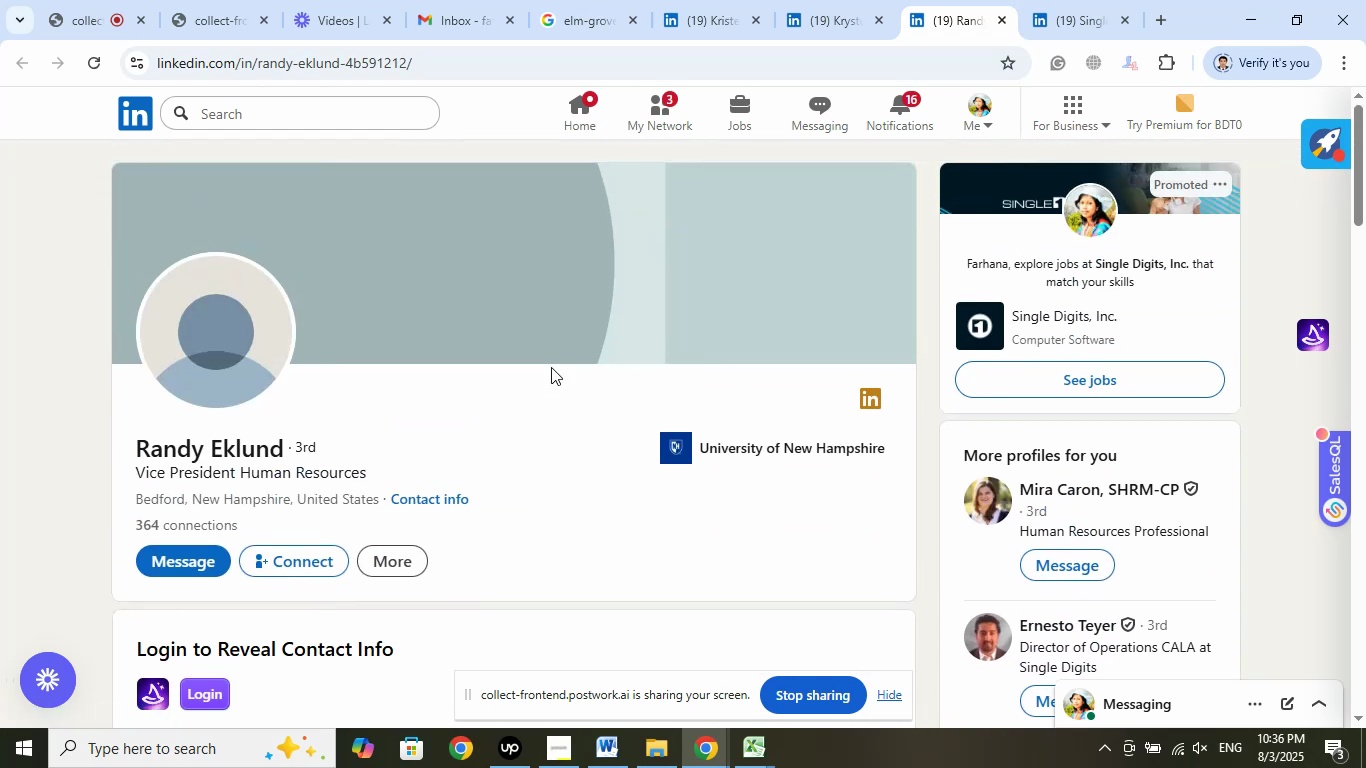 
right_click([232, 449])
 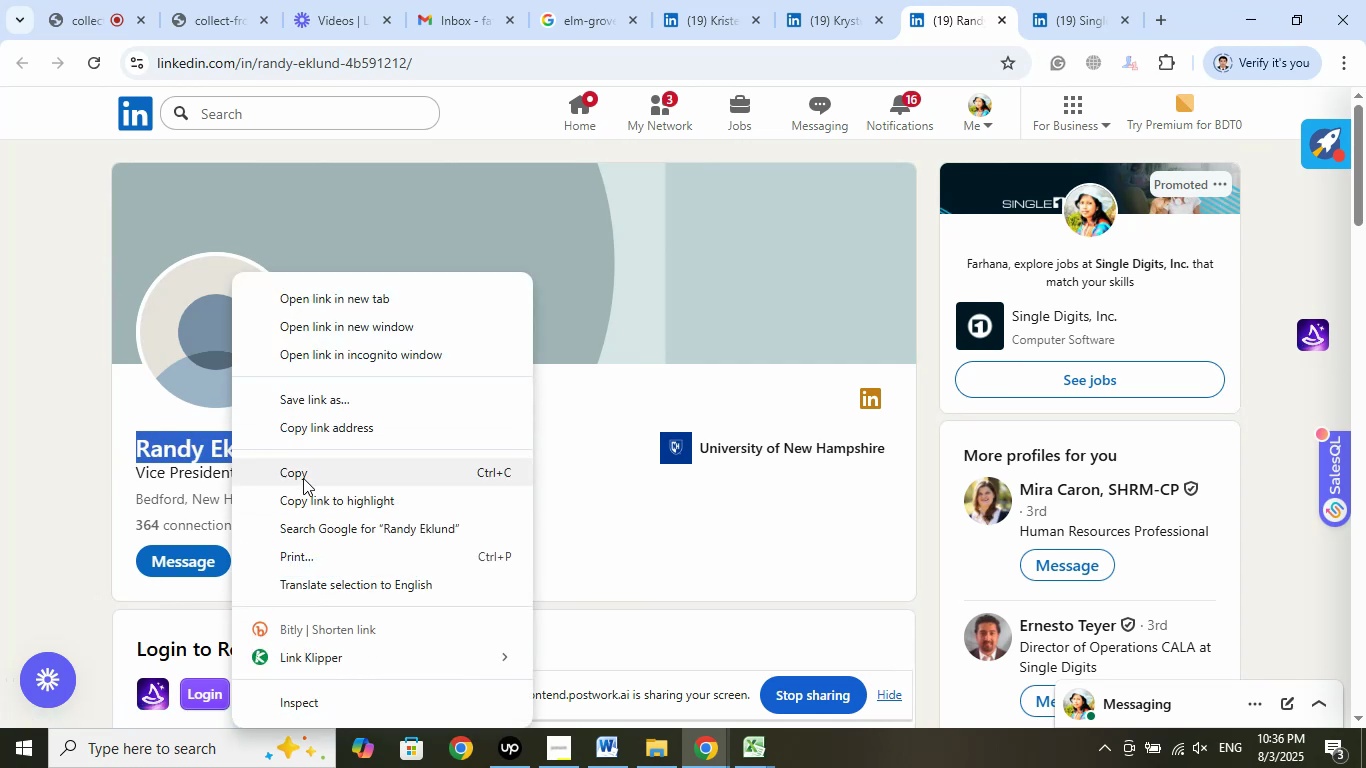 
left_click([303, 480])
 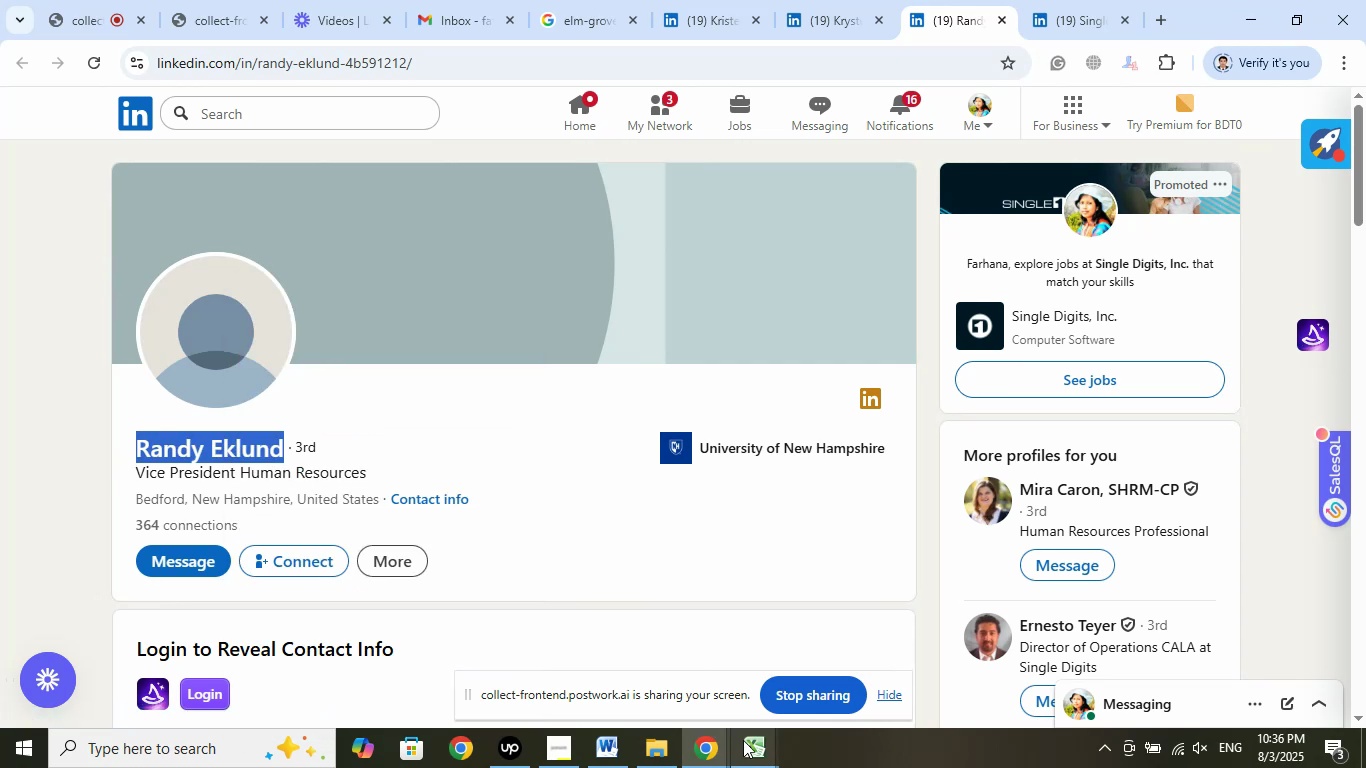 
left_click([764, 754])
 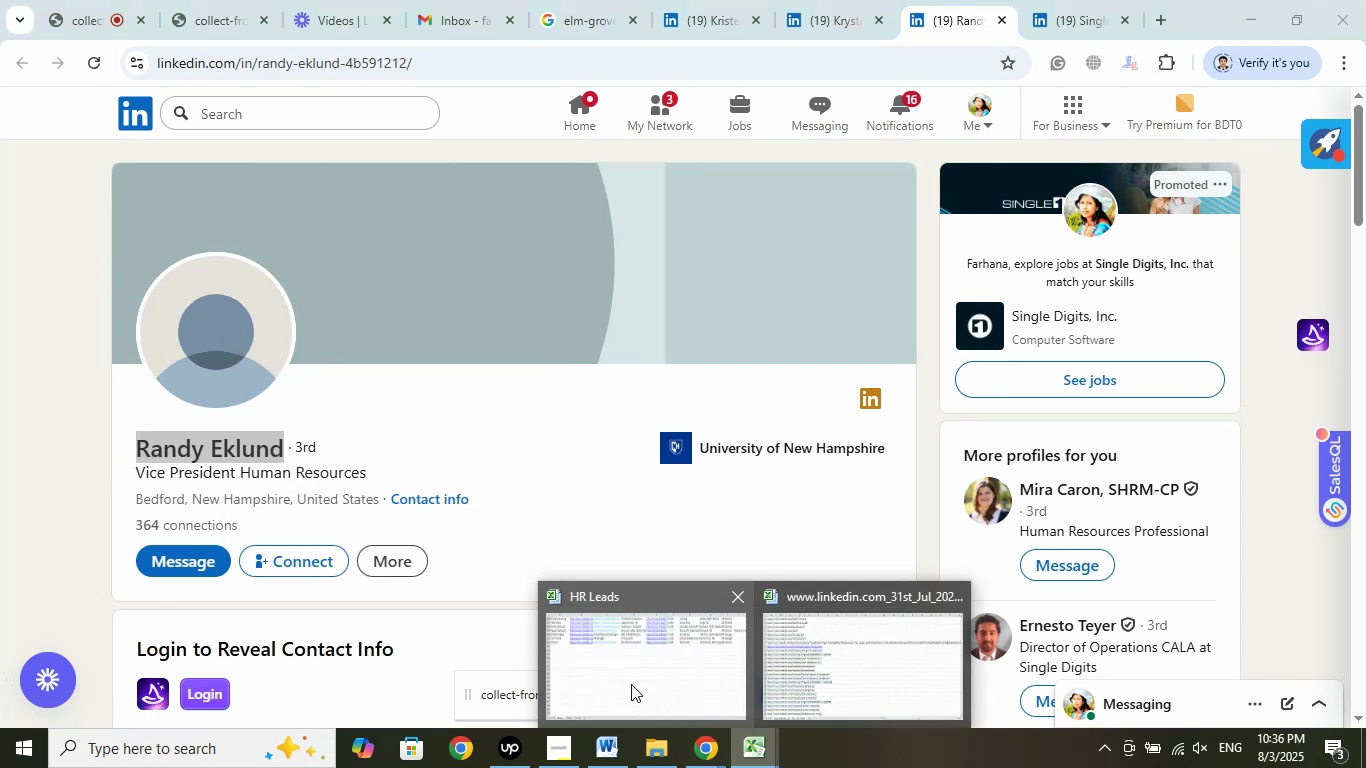 
left_click([631, 684])
 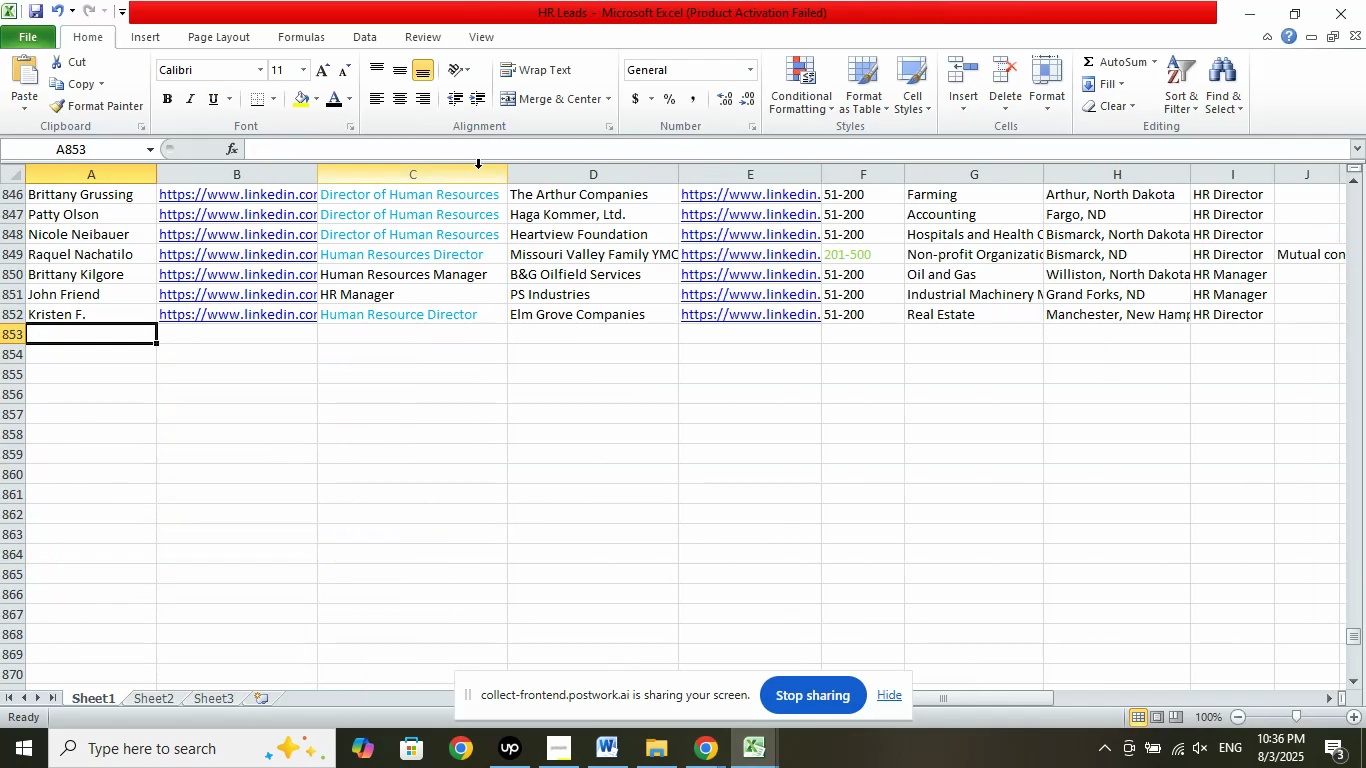 
left_click([486, 148])
 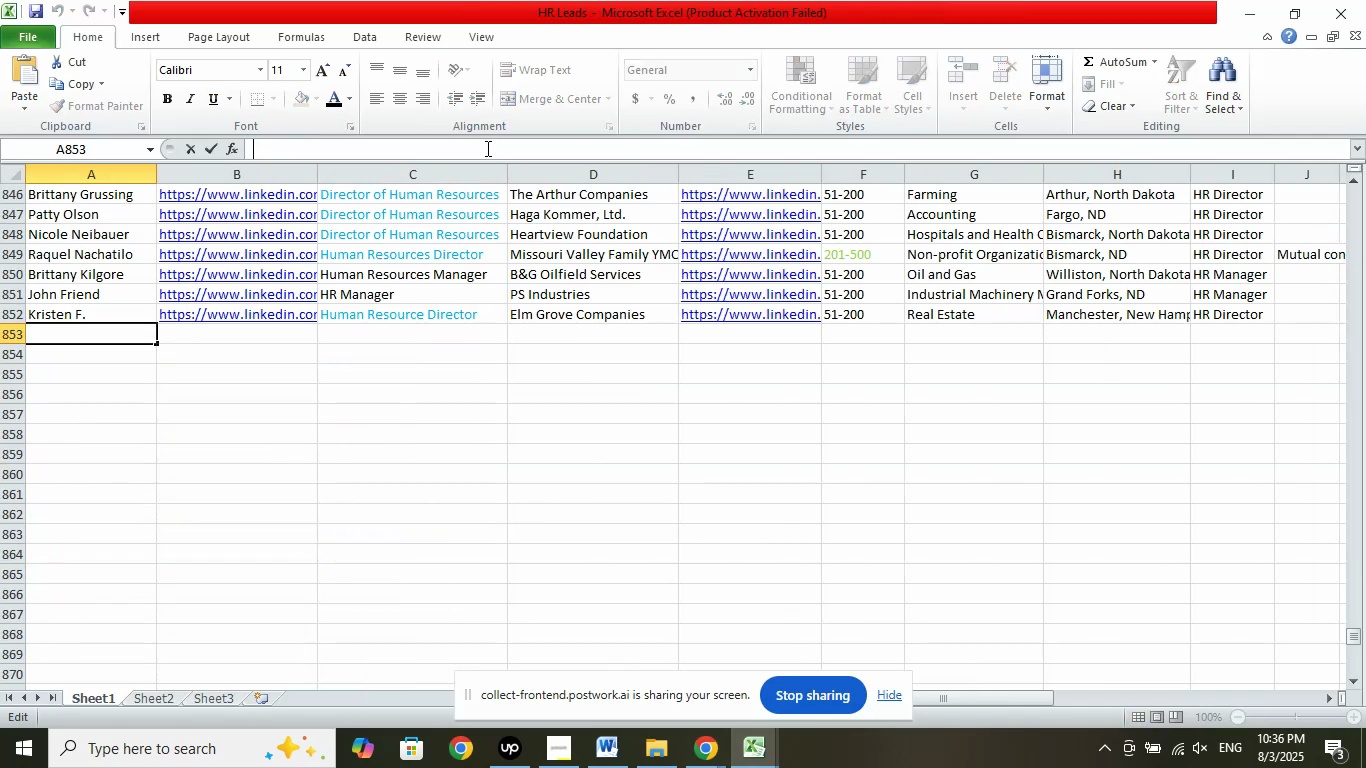 
right_click([486, 148])
 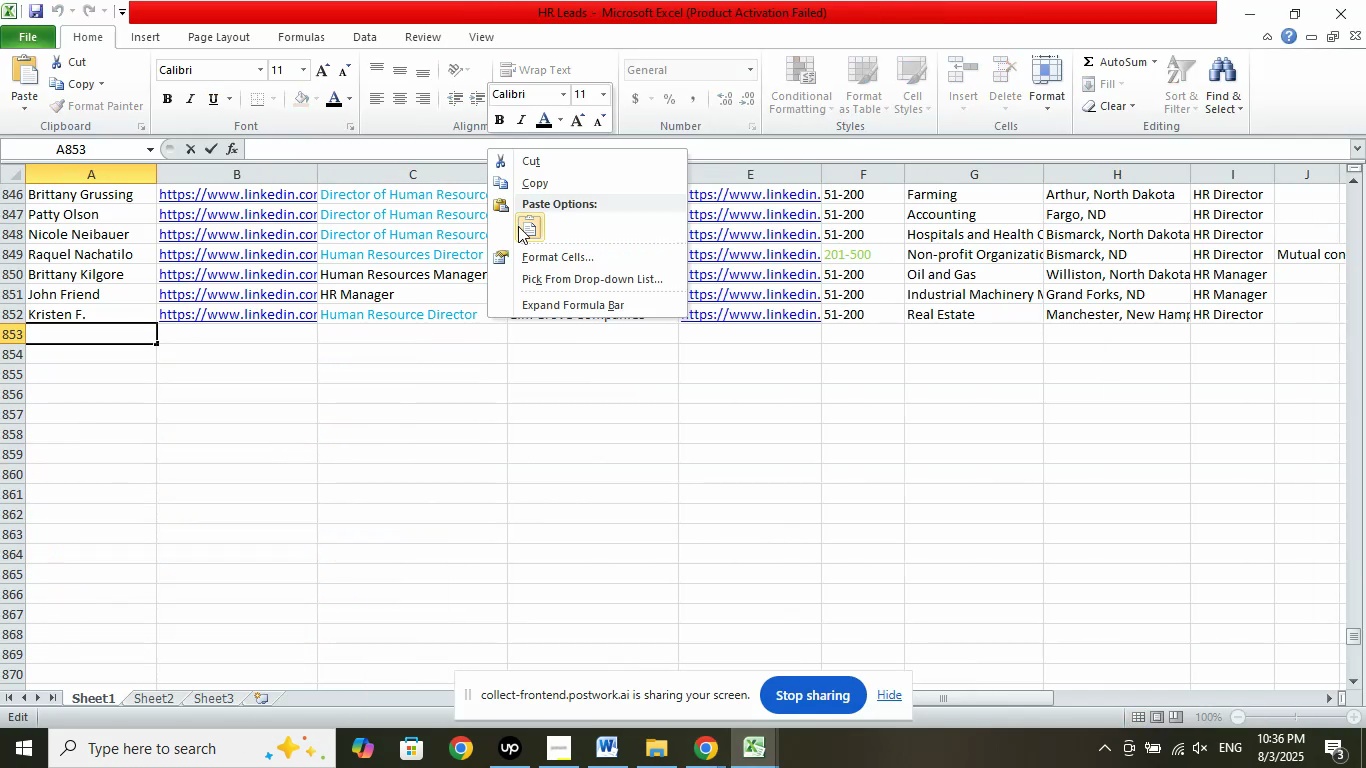 
left_click([527, 226])
 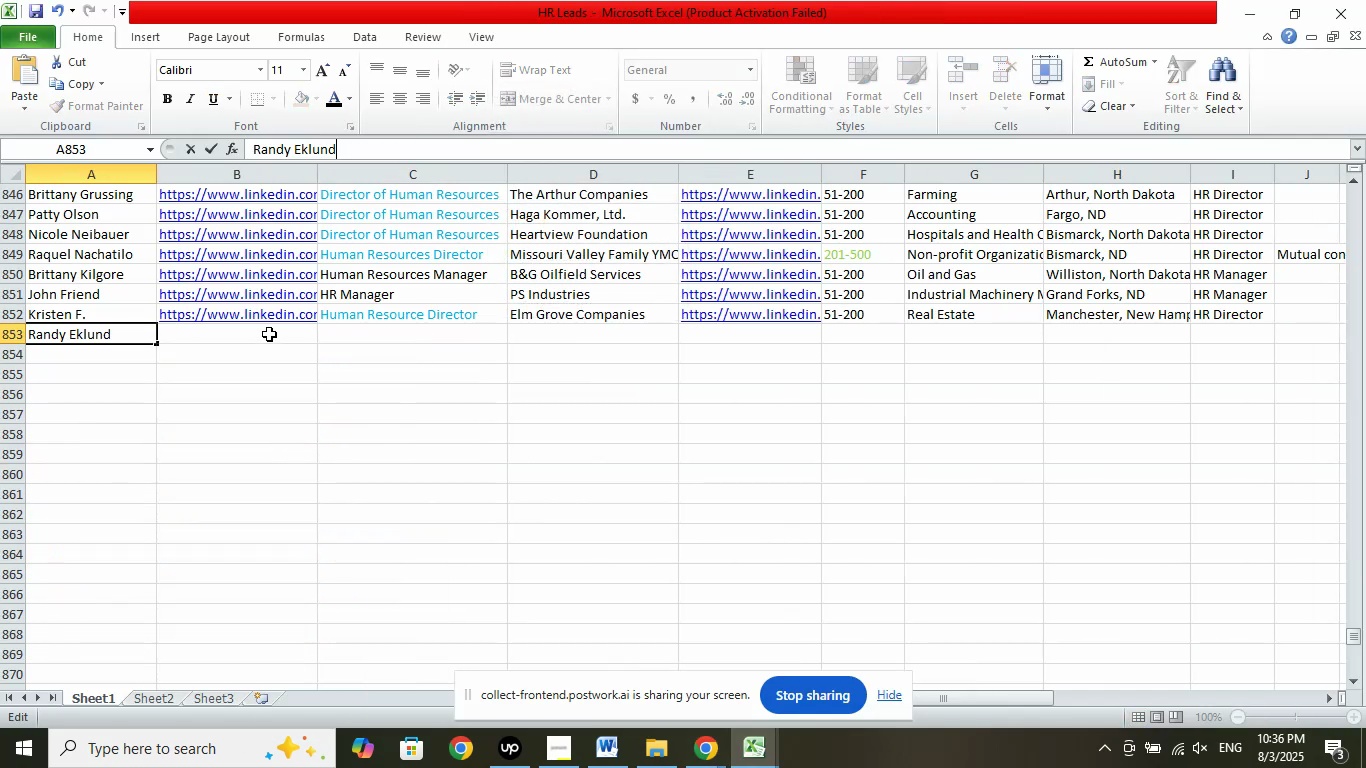 
left_click([269, 334])
 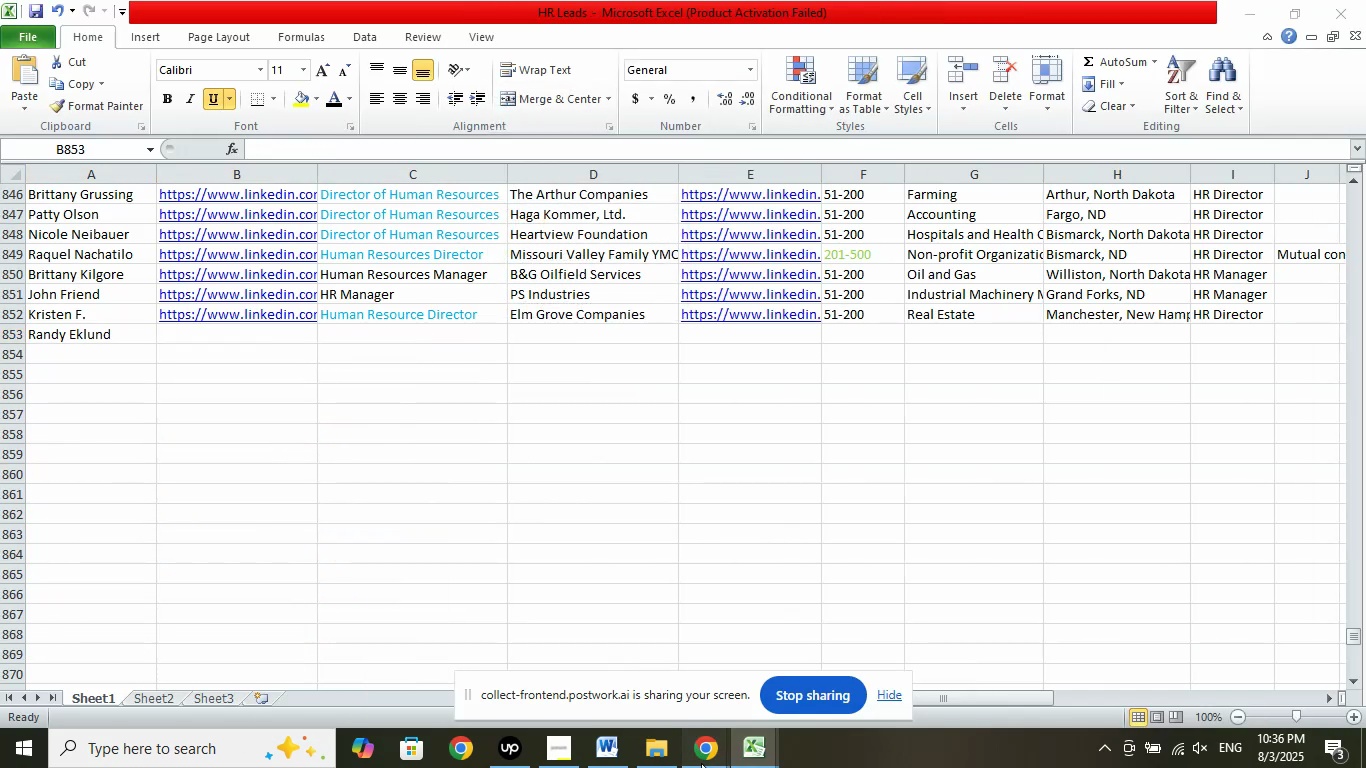 
double_click([590, 678])
 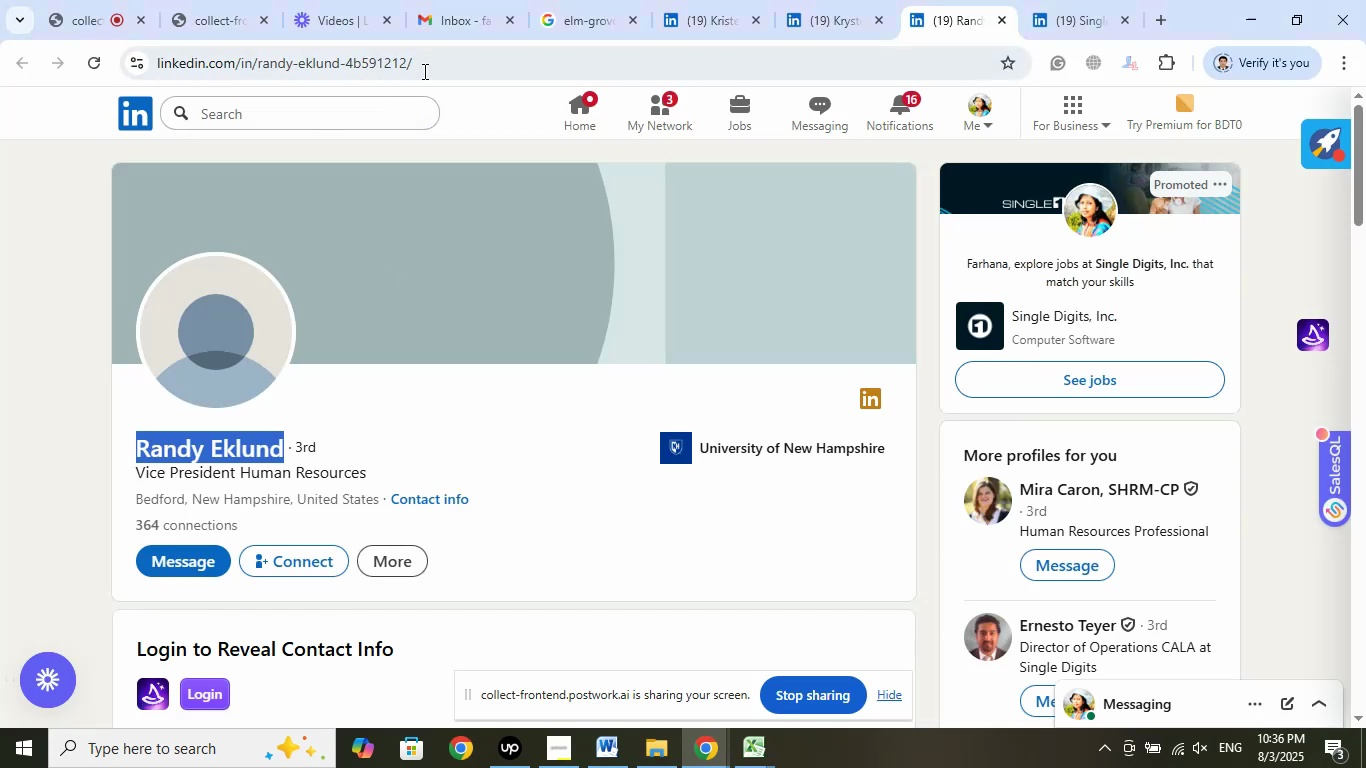 
left_click([427, 69])
 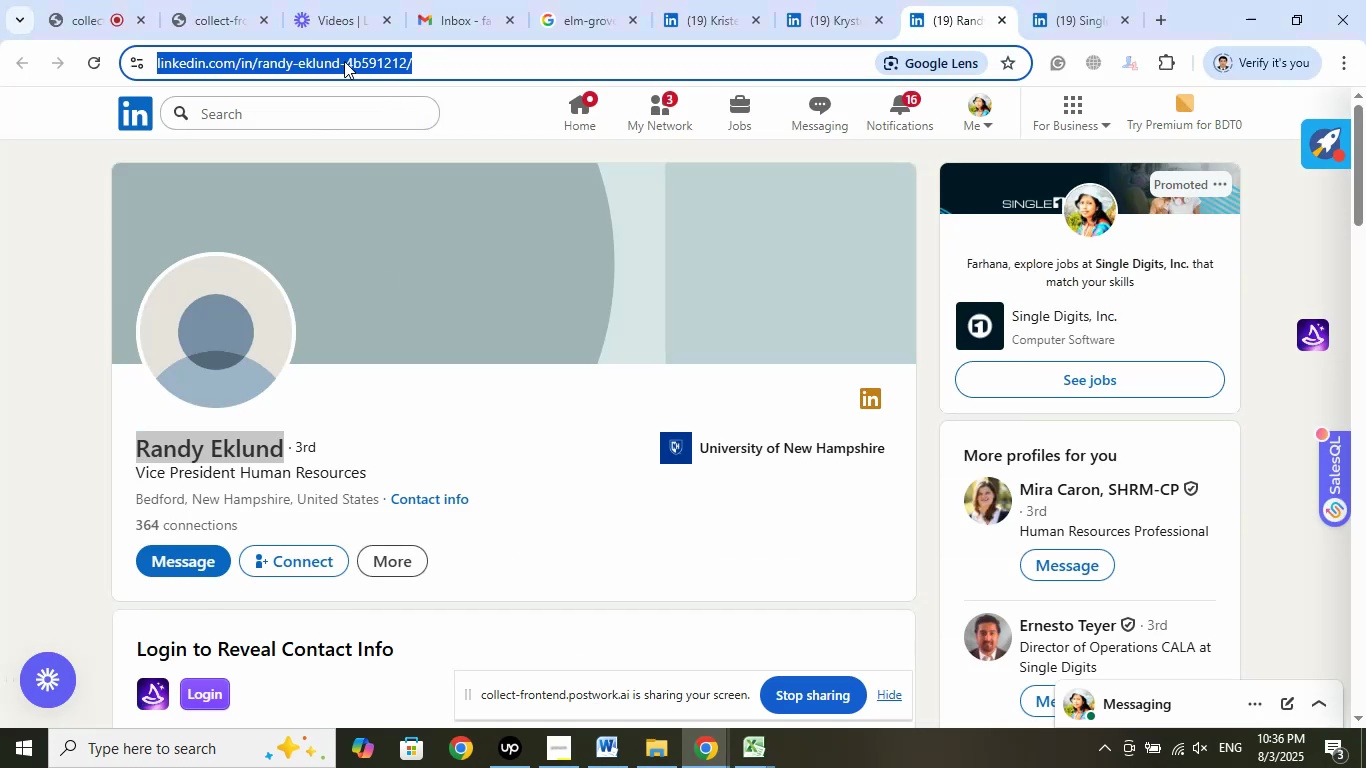 
right_click([344, 61])
 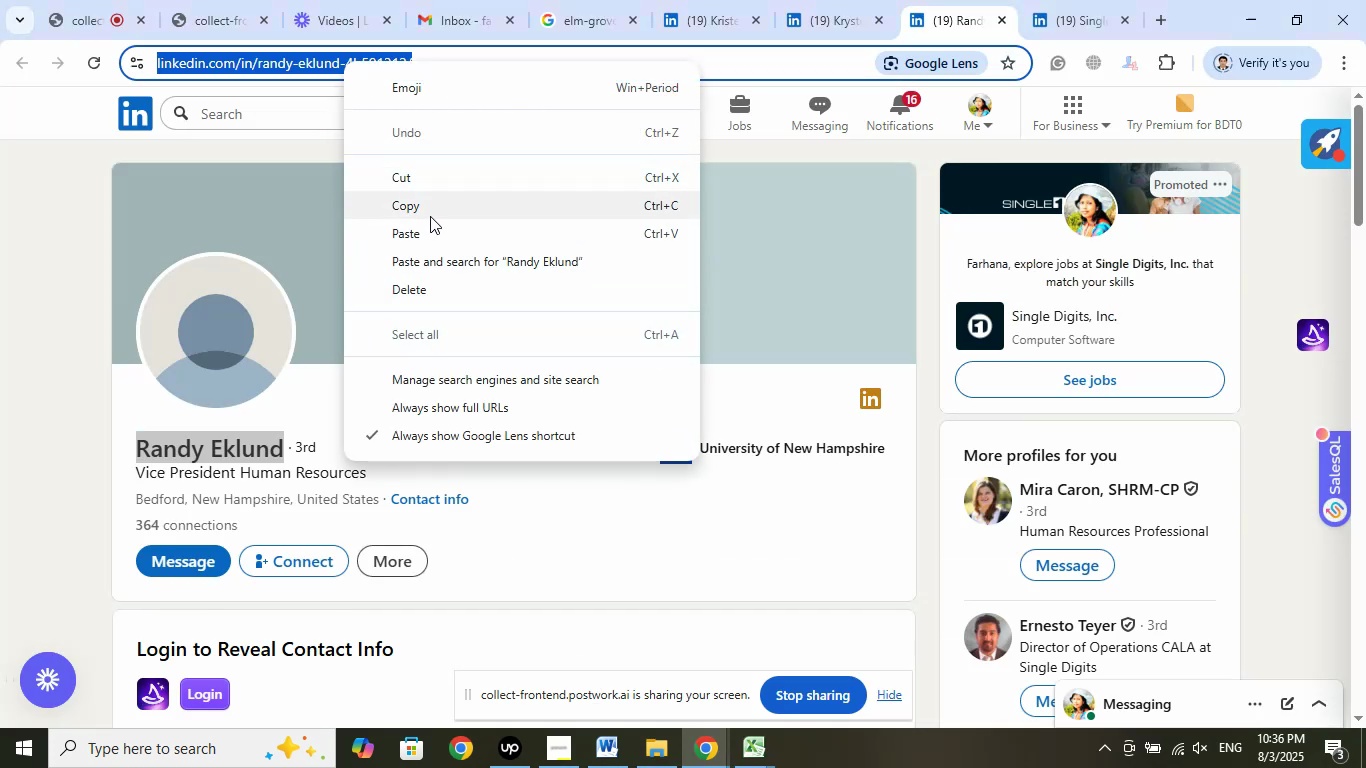 
left_click([430, 215])
 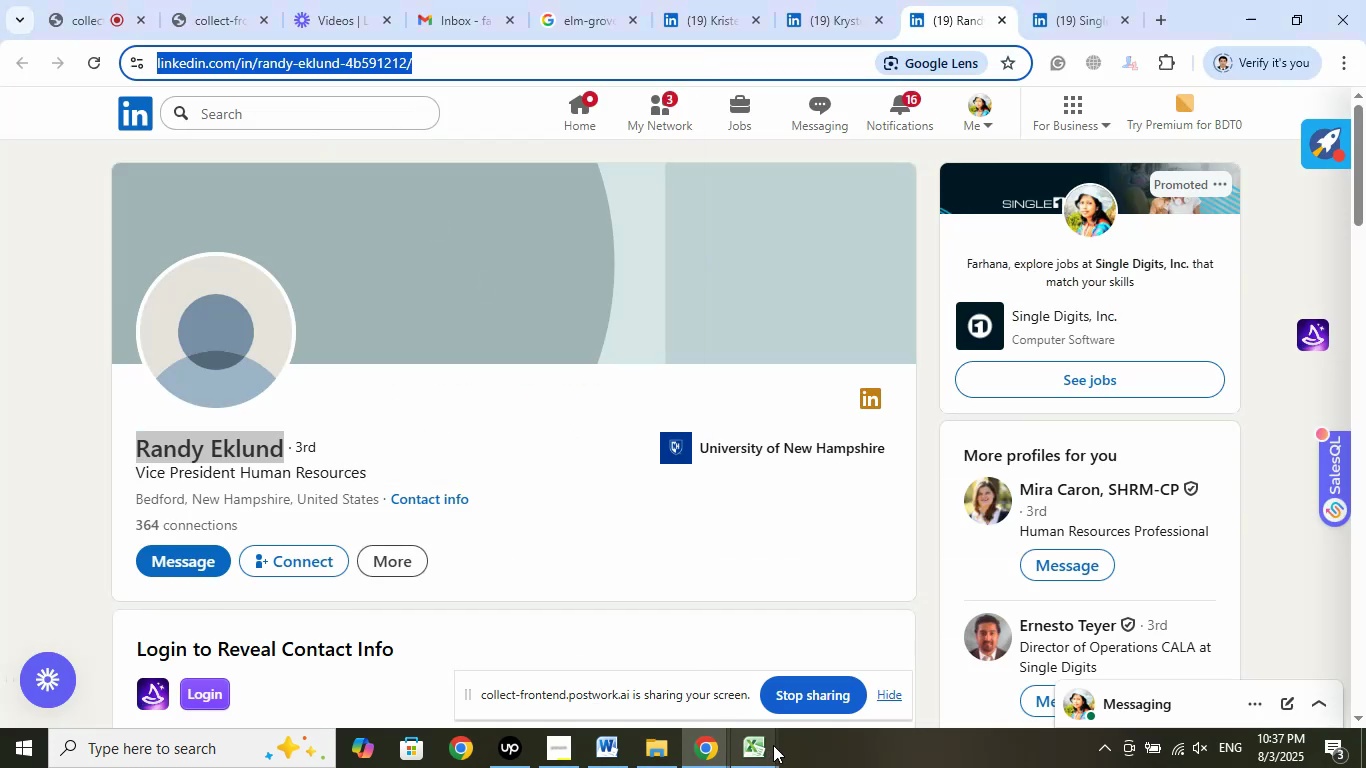 
left_click([754, 750])
 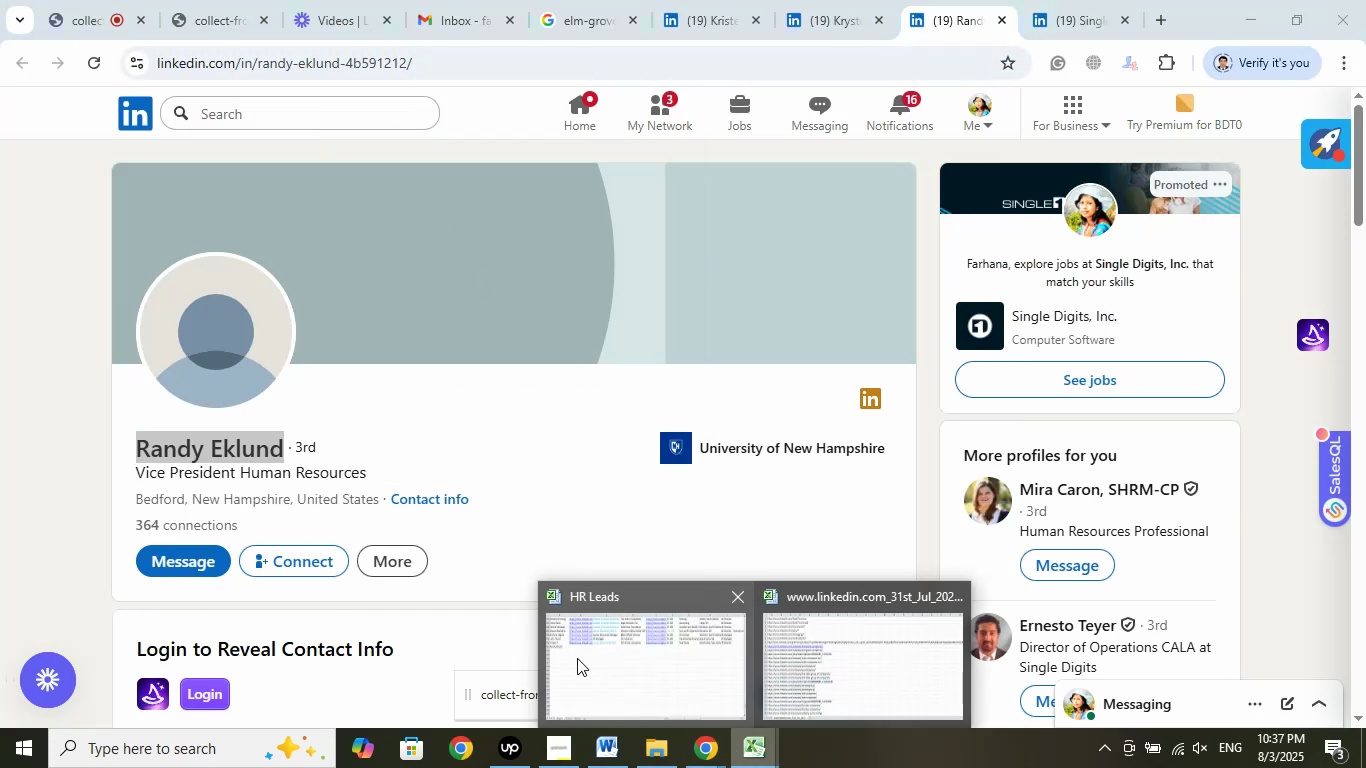 
left_click([615, 679])
 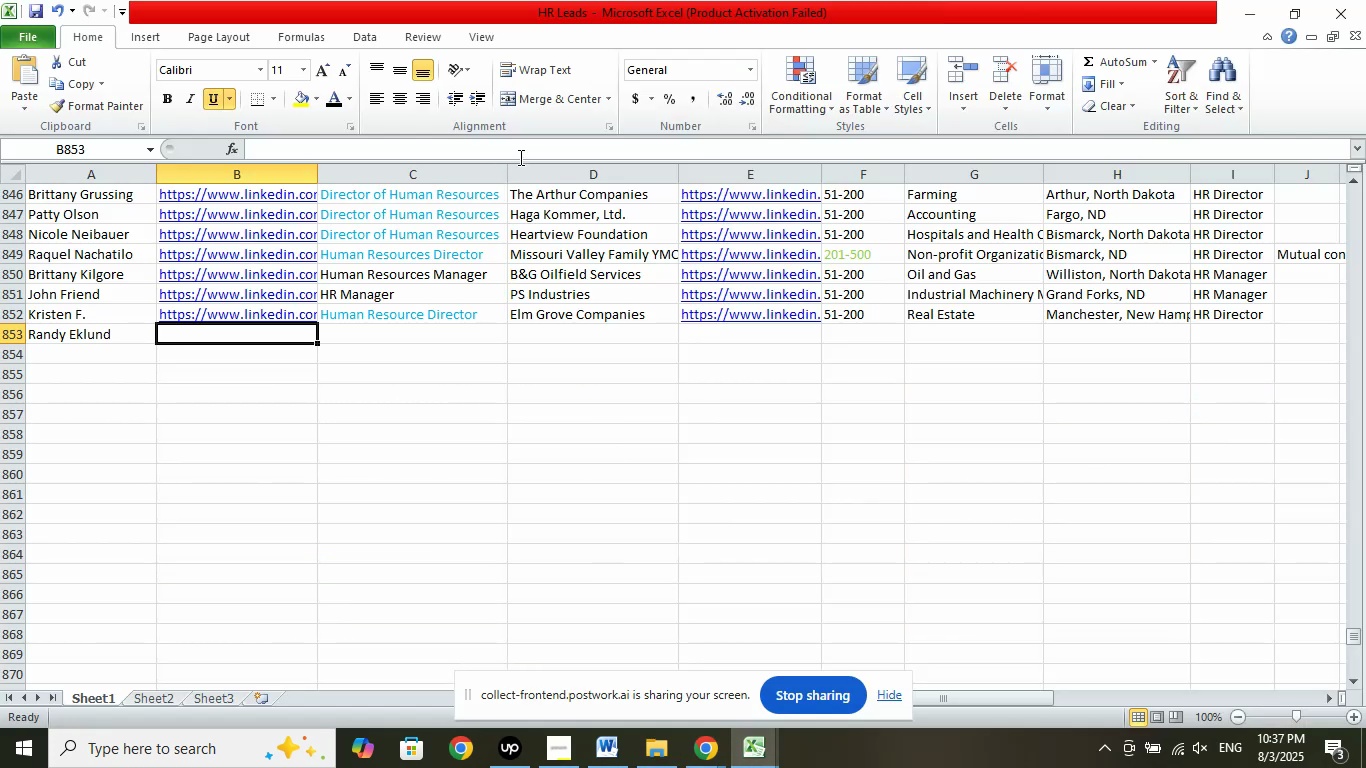 
left_click([535, 152])
 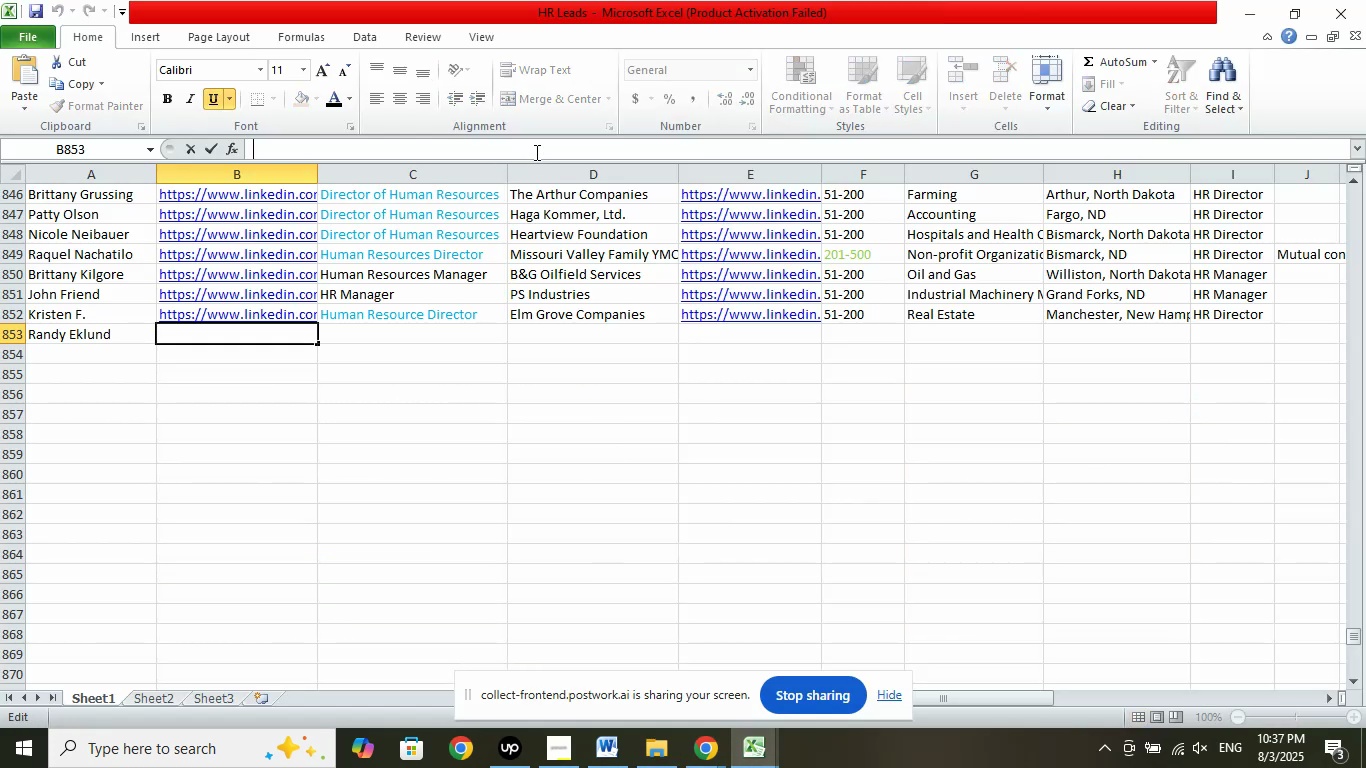 
right_click([535, 152])
 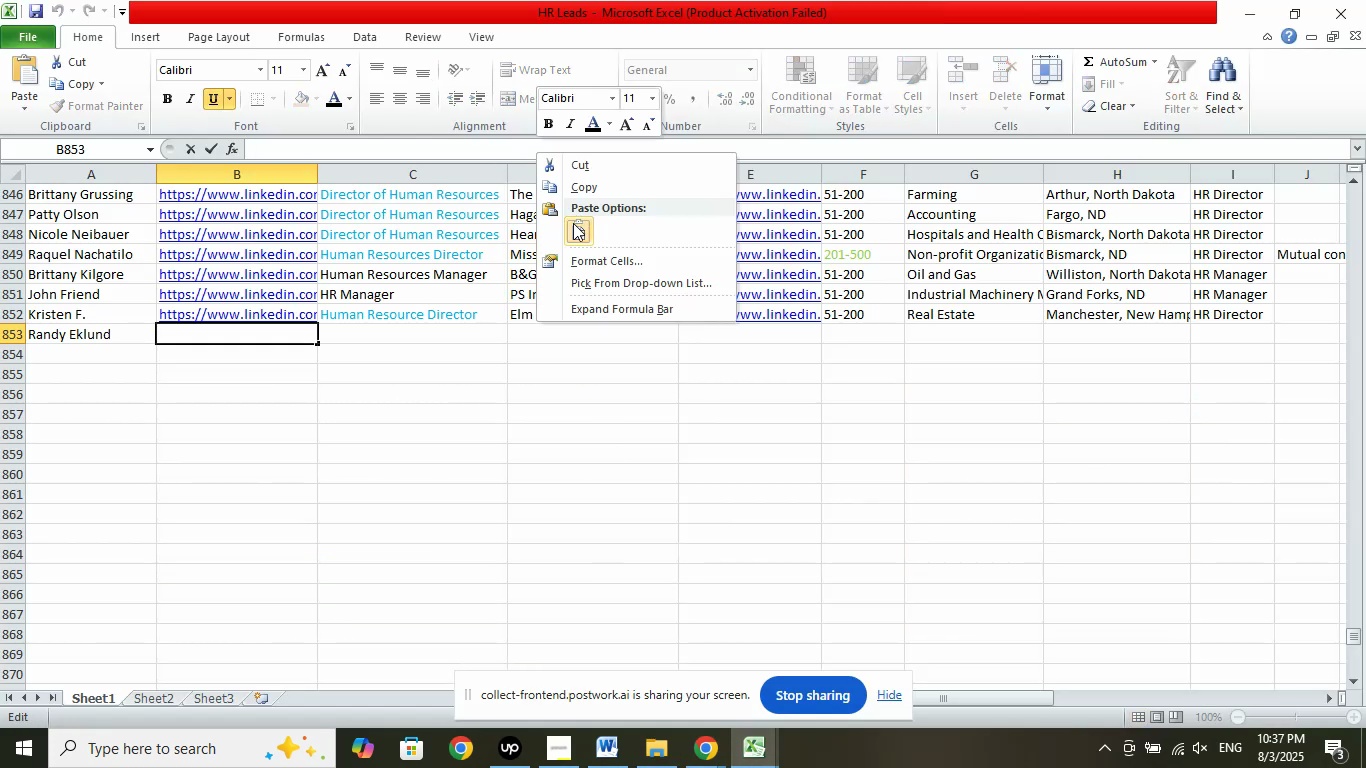 
left_click([573, 226])
 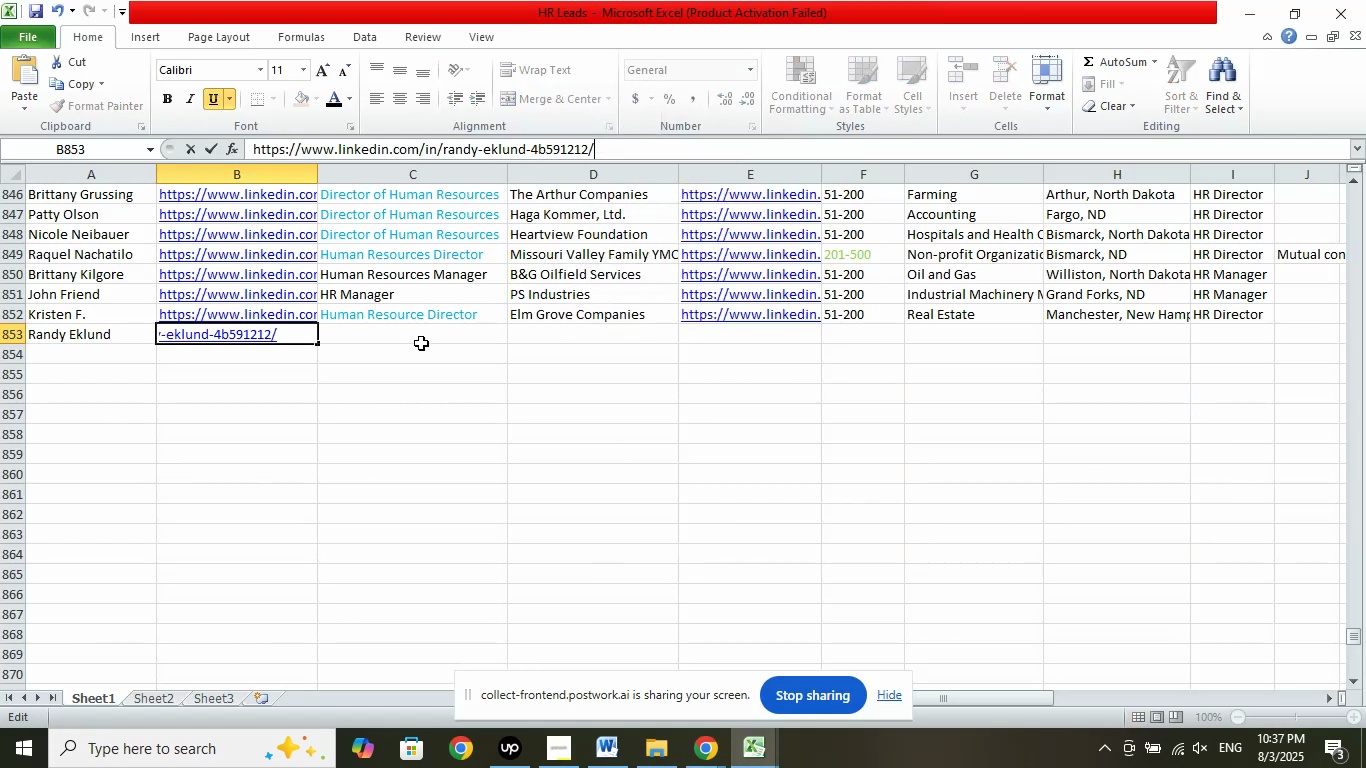 
left_click([421, 333])
 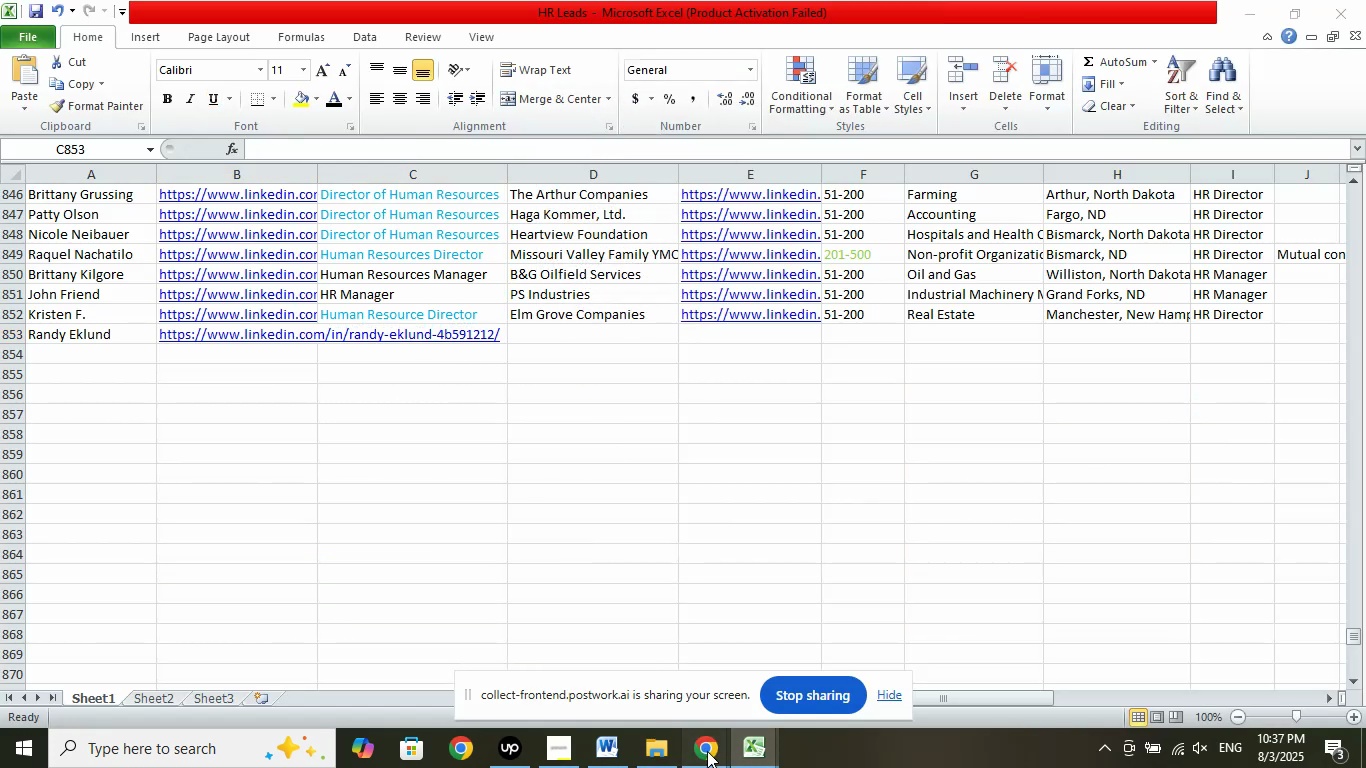 
double_click([667, 683])
 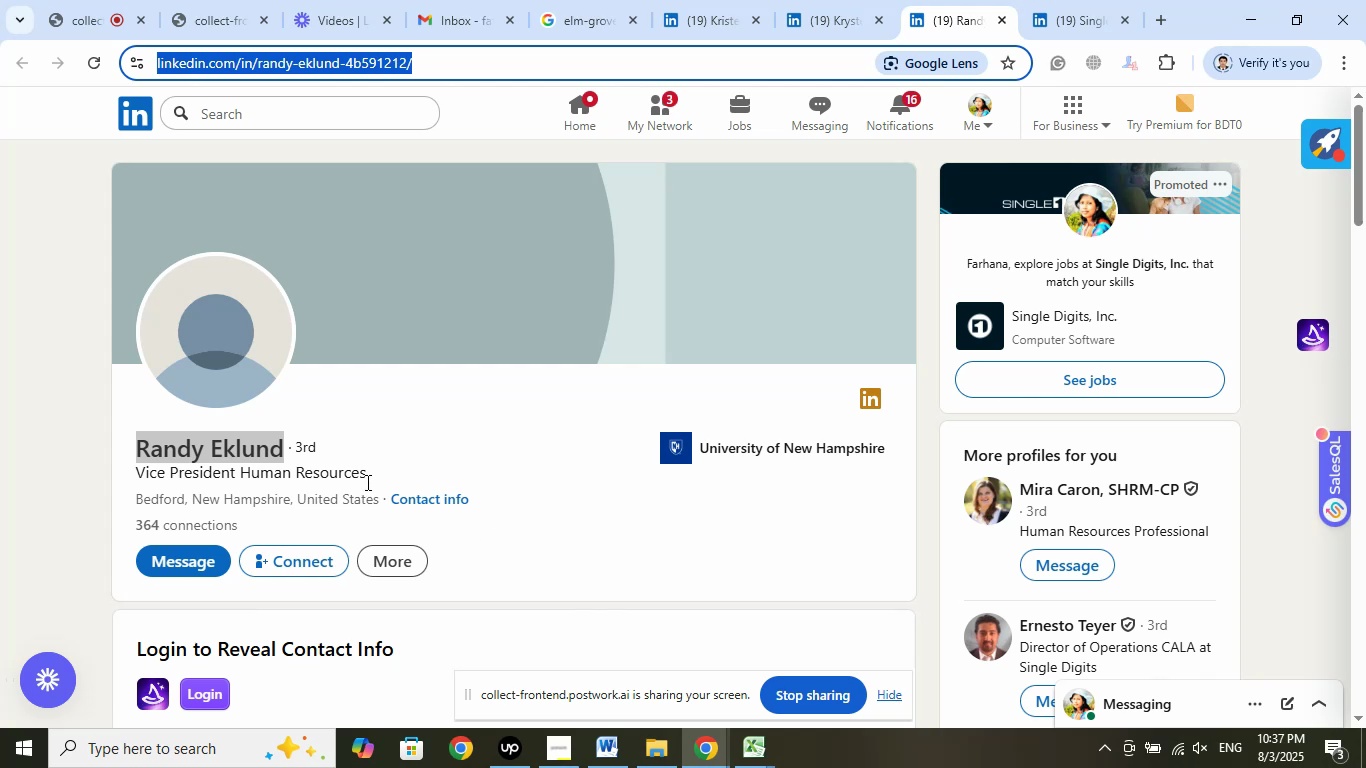 
scroll: coordinate [620, 535], scroll_direction: down, amount: 11.0
 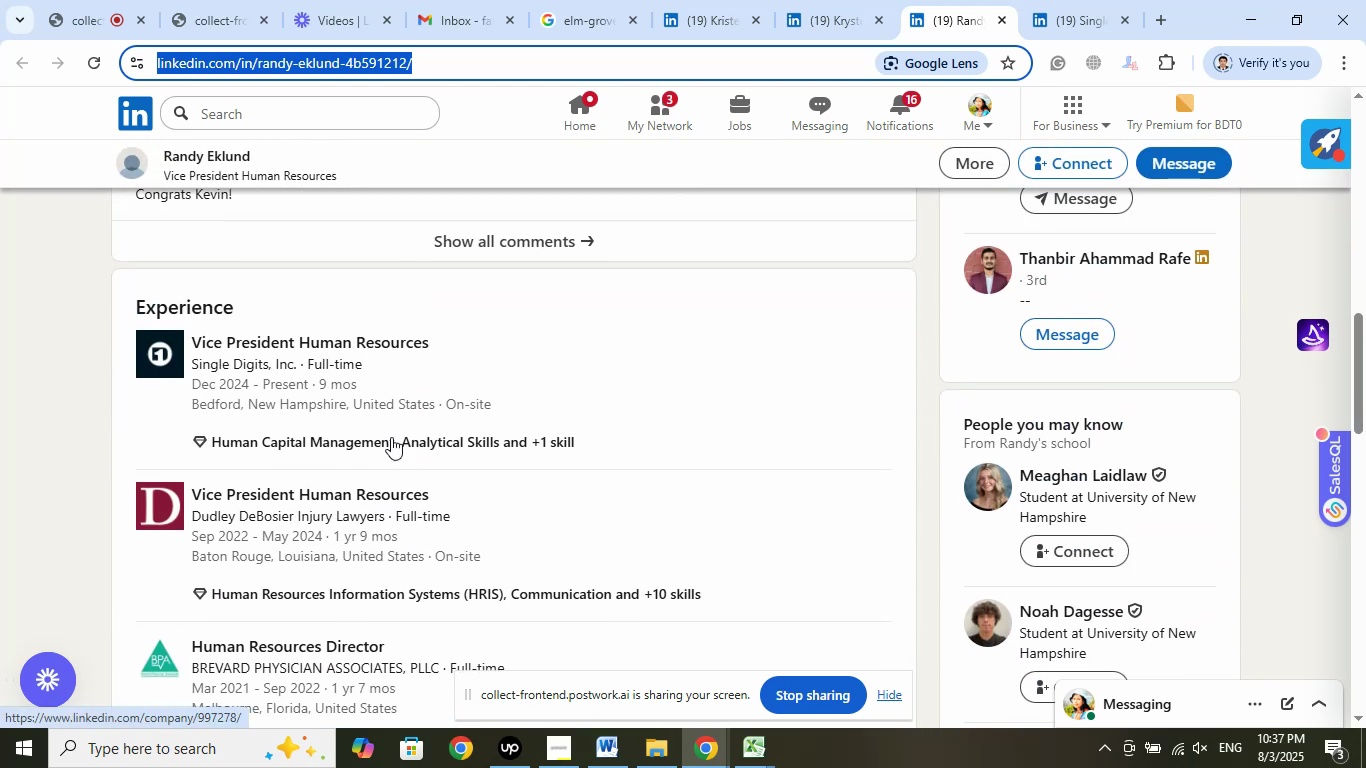 
scroll: coordinate [585, 525], scroll_direction: up, amount: 11.0
 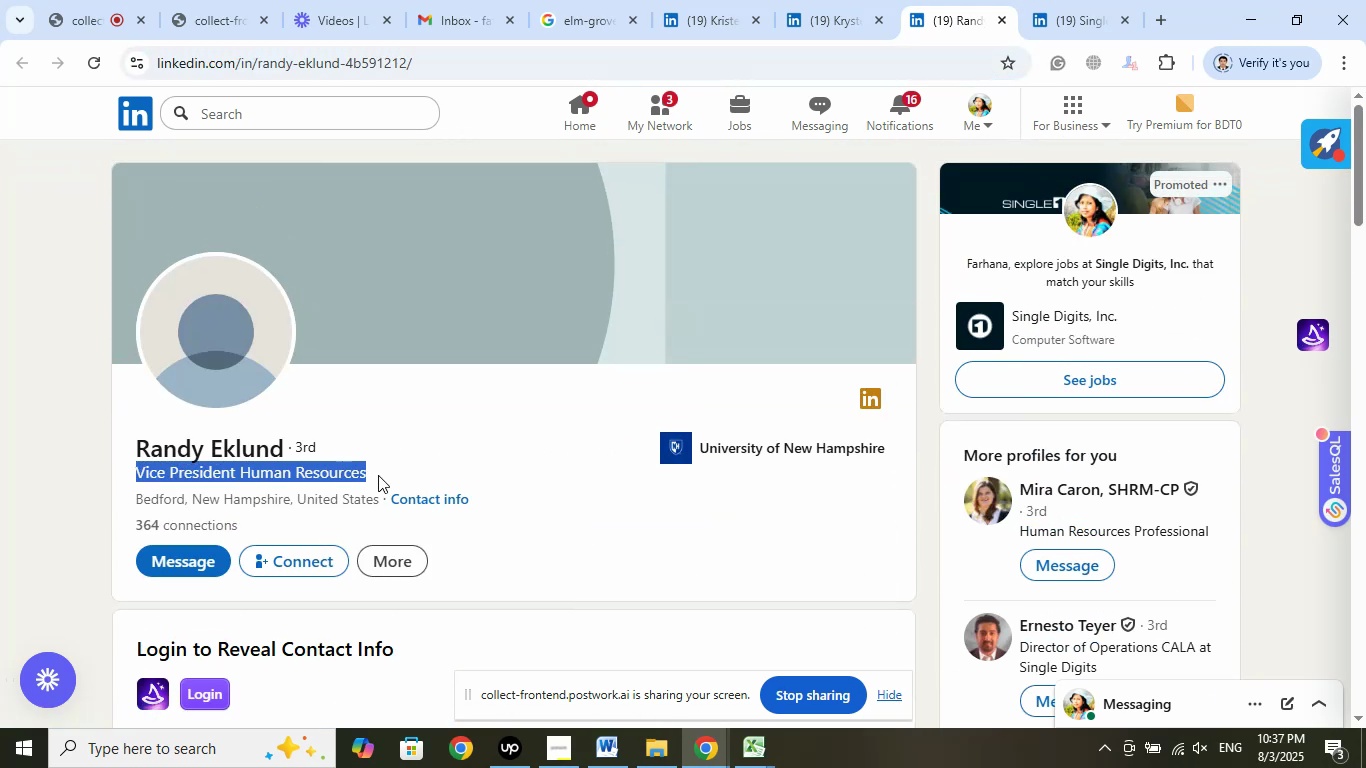 
right_click([336, 468])
 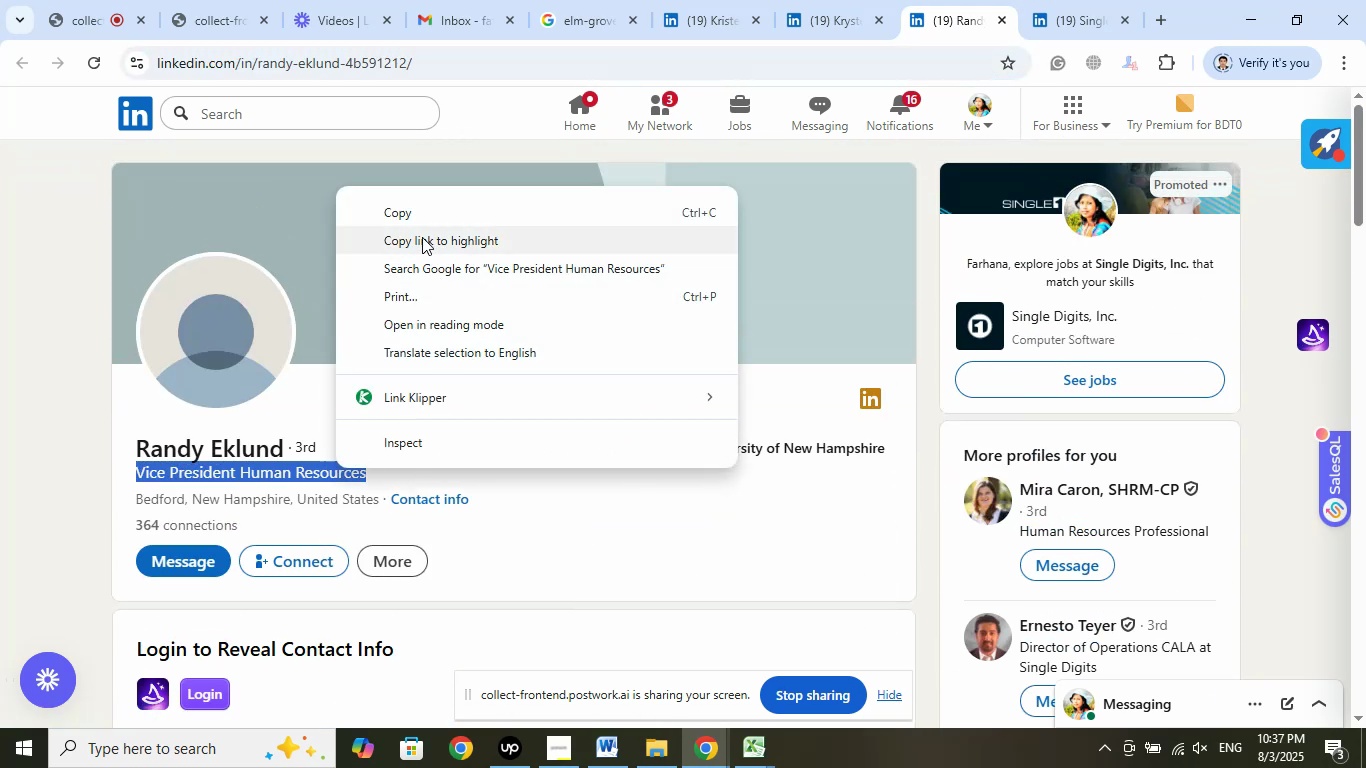 
left_click([426, 214])
 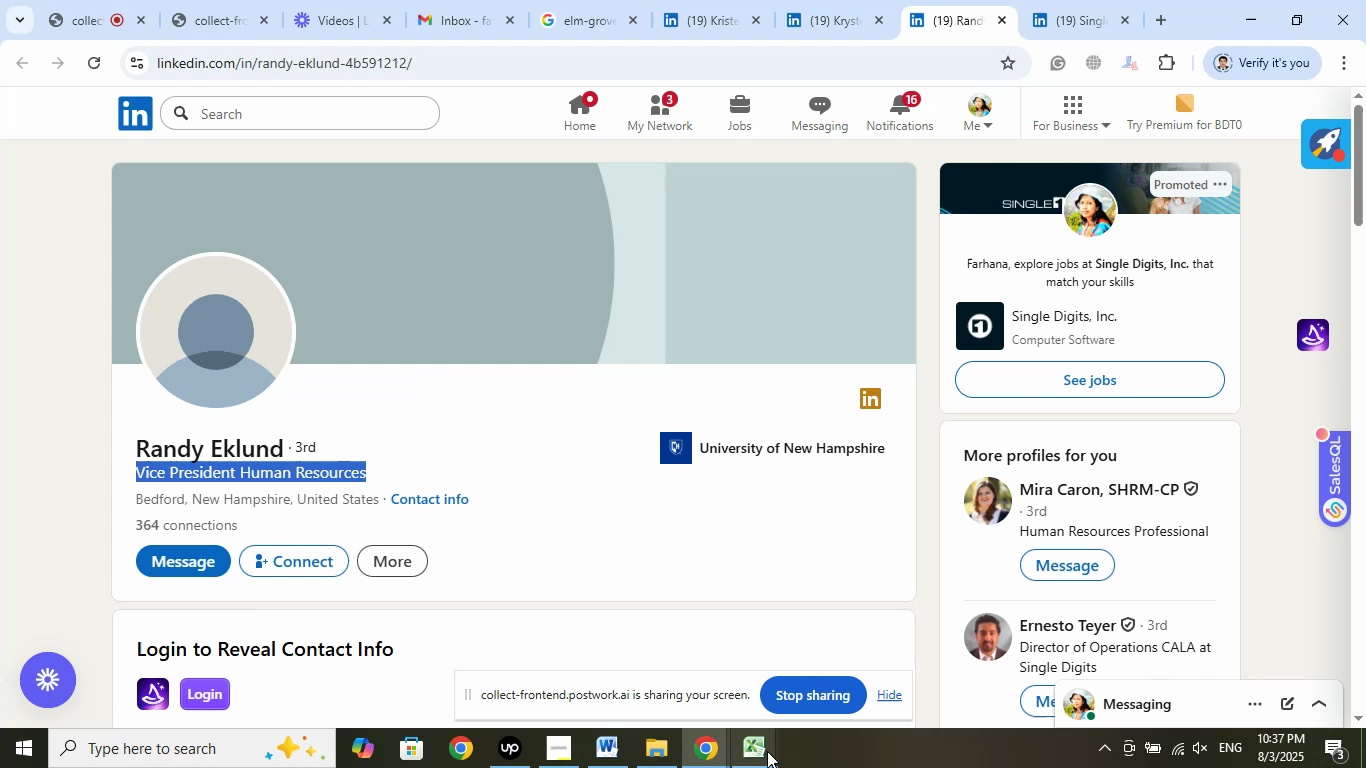 
left_click([766, 754])
 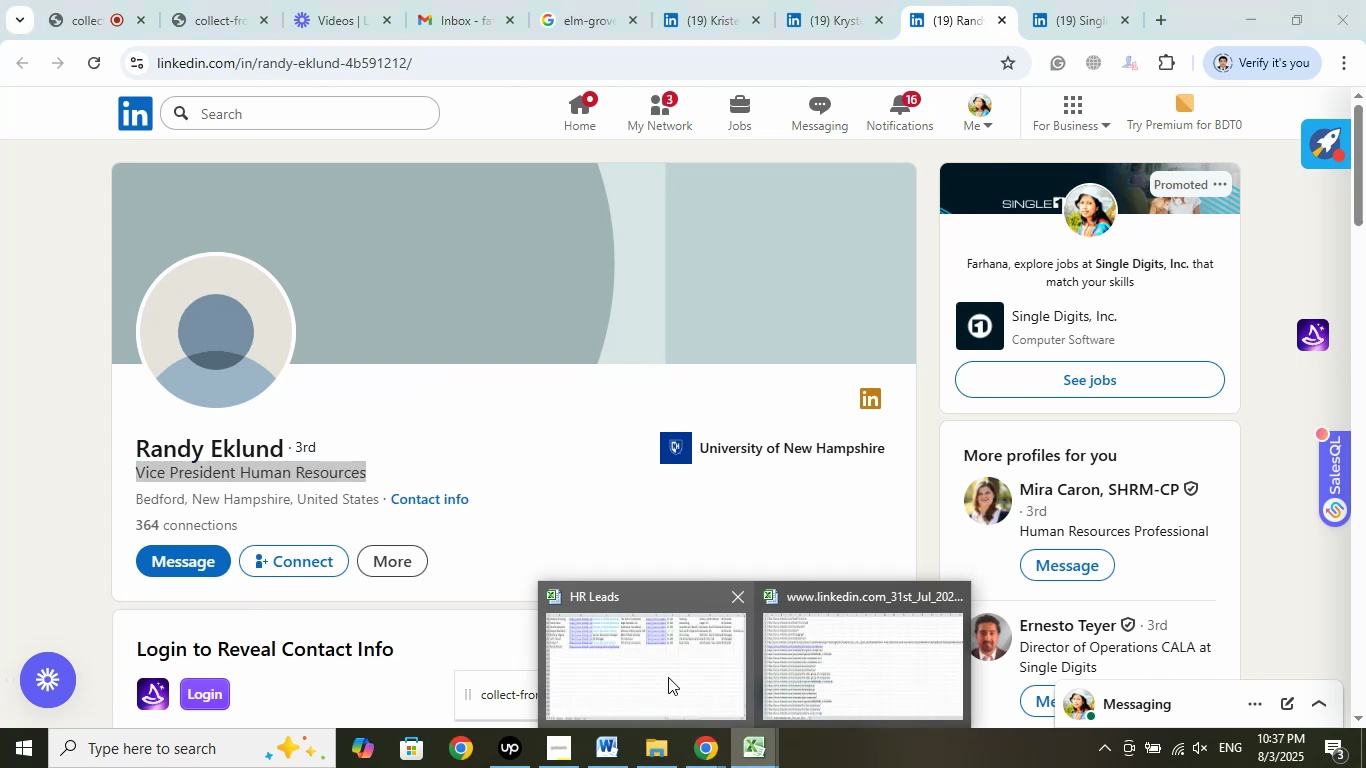 
left_click([668, 669])
 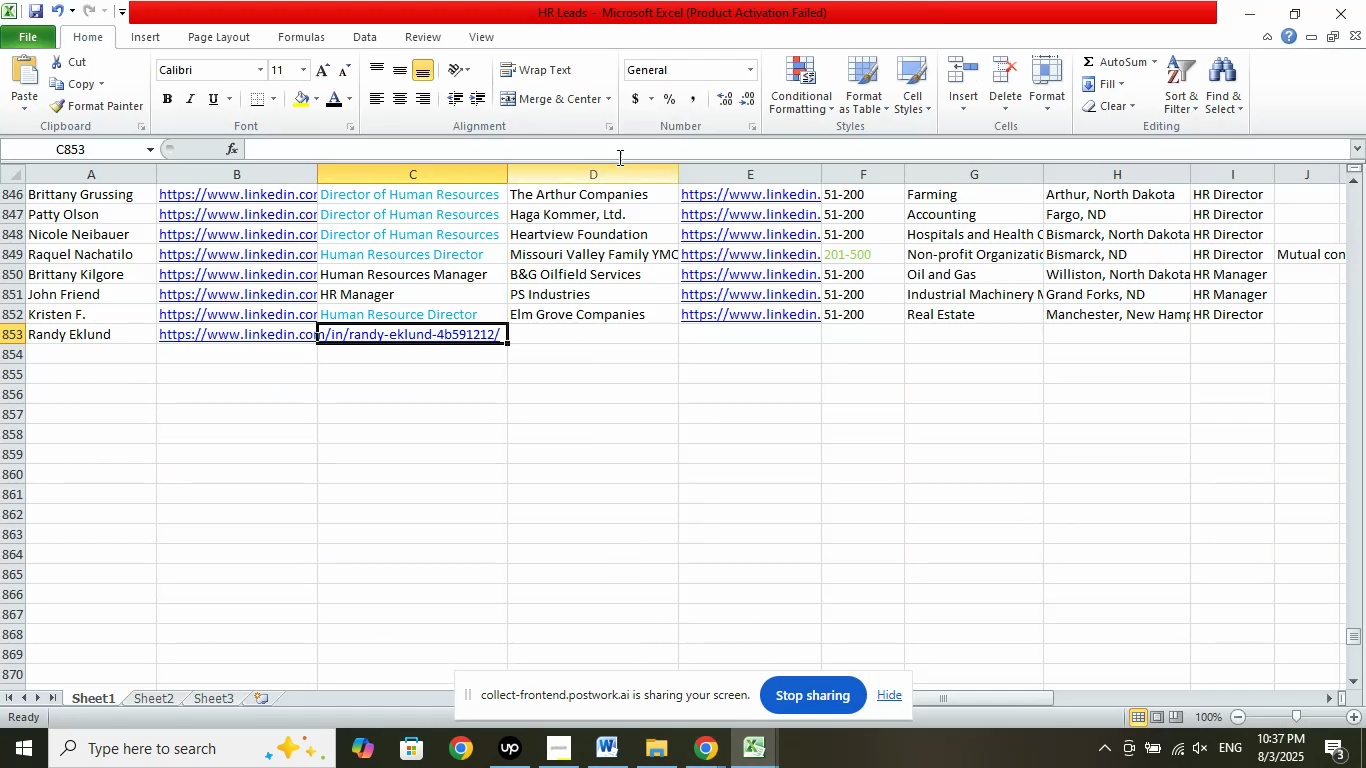 
left_click([596, 146])
 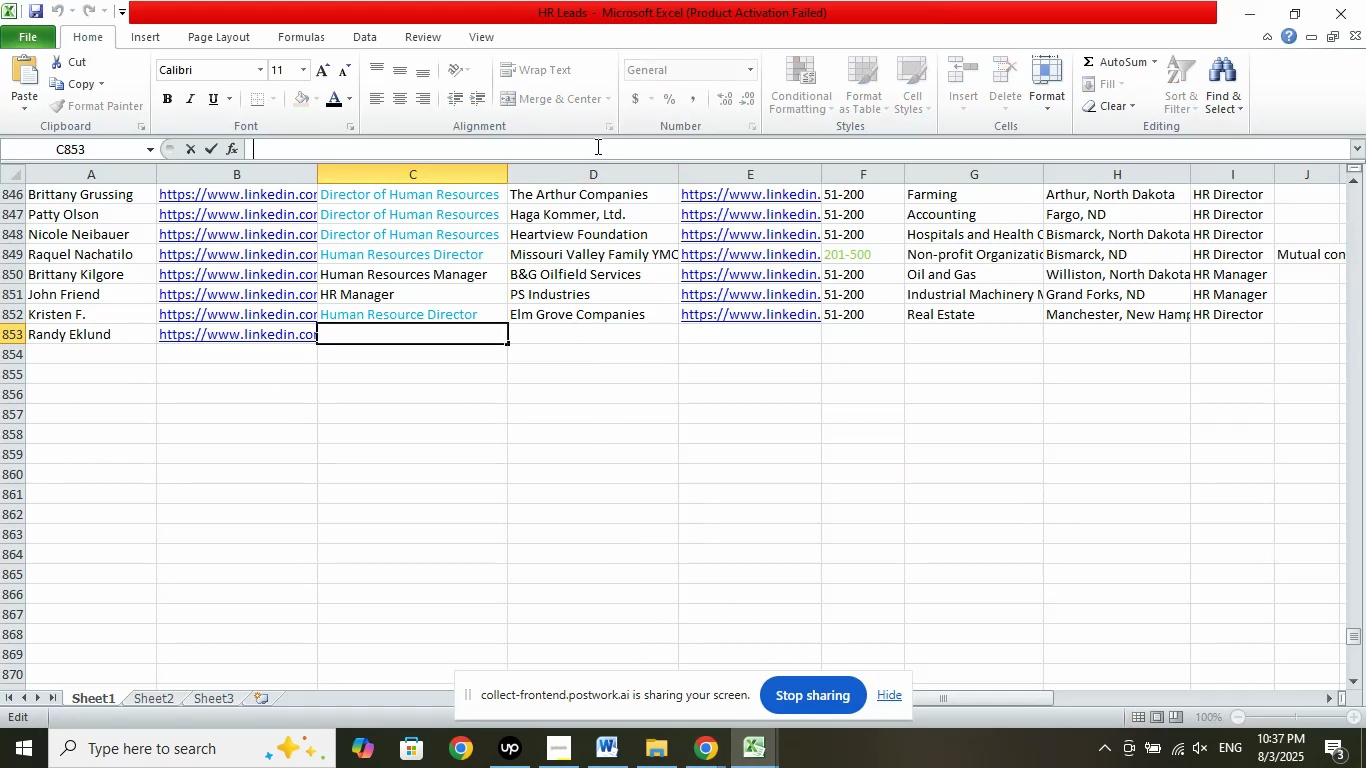 
right_click([596, 146])
 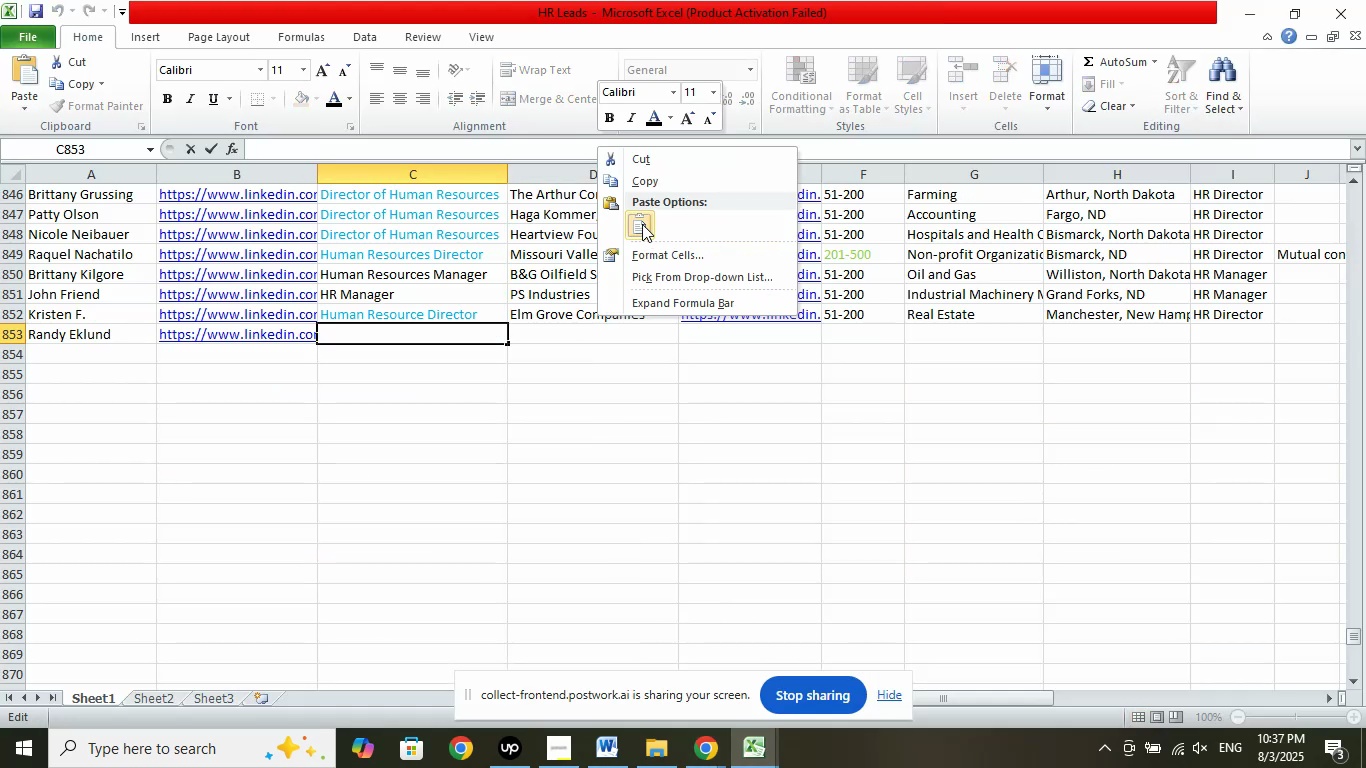 
left_click([639, 217])
 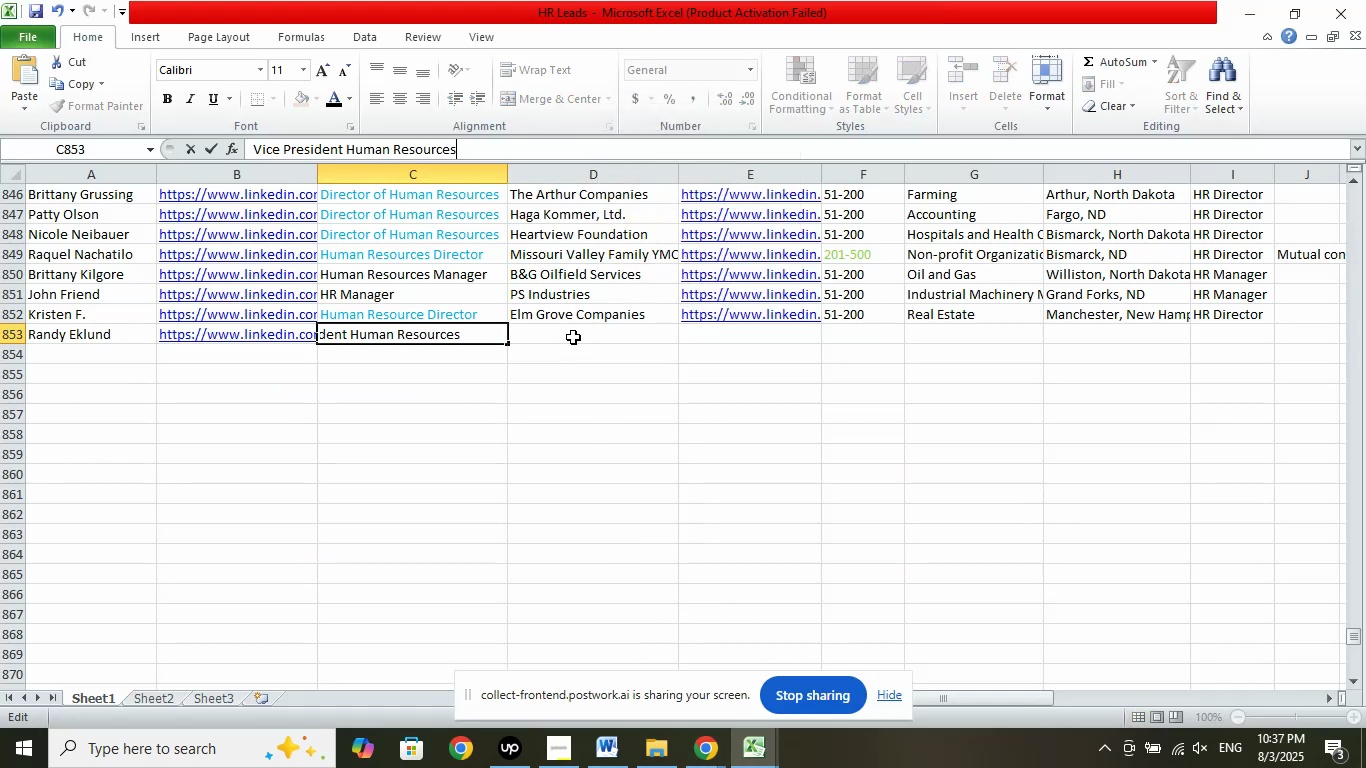 
left_click([574, 334])
 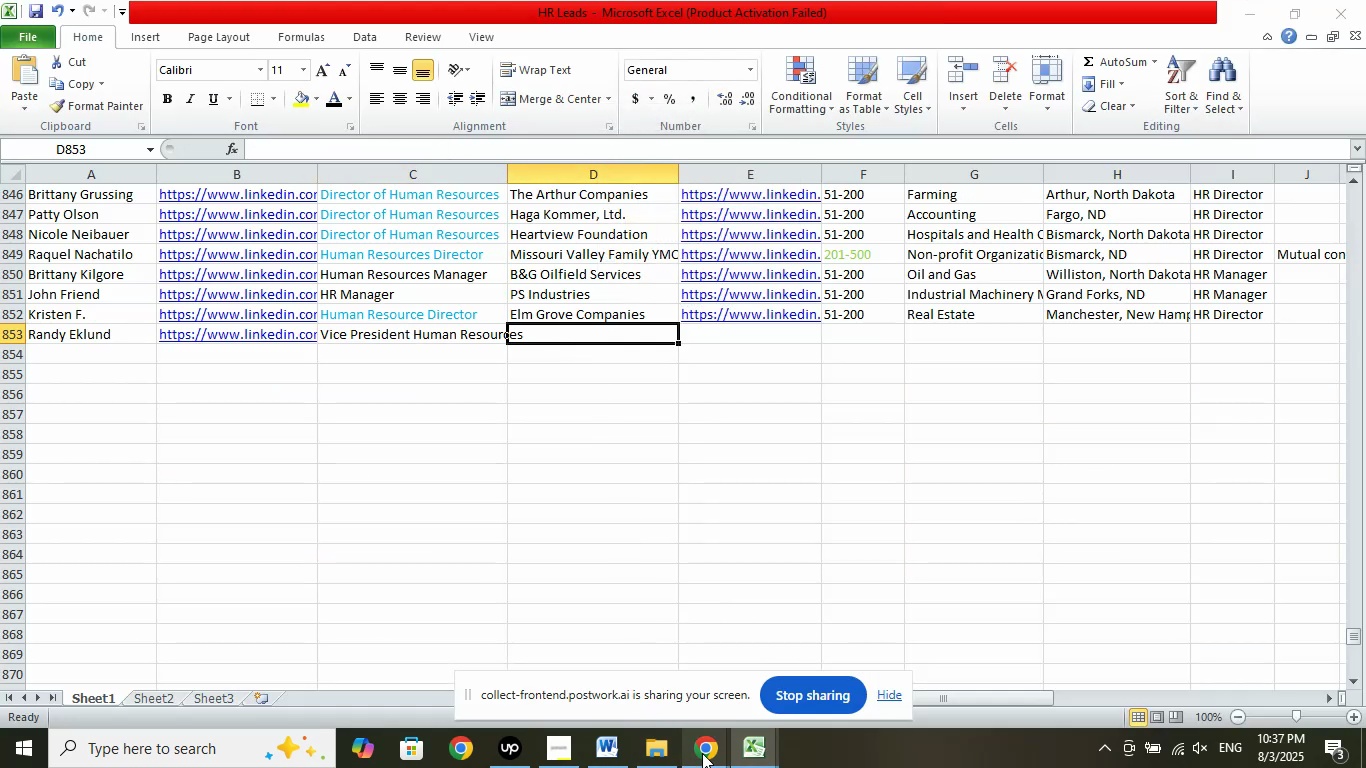 
double_click([606, 678])
 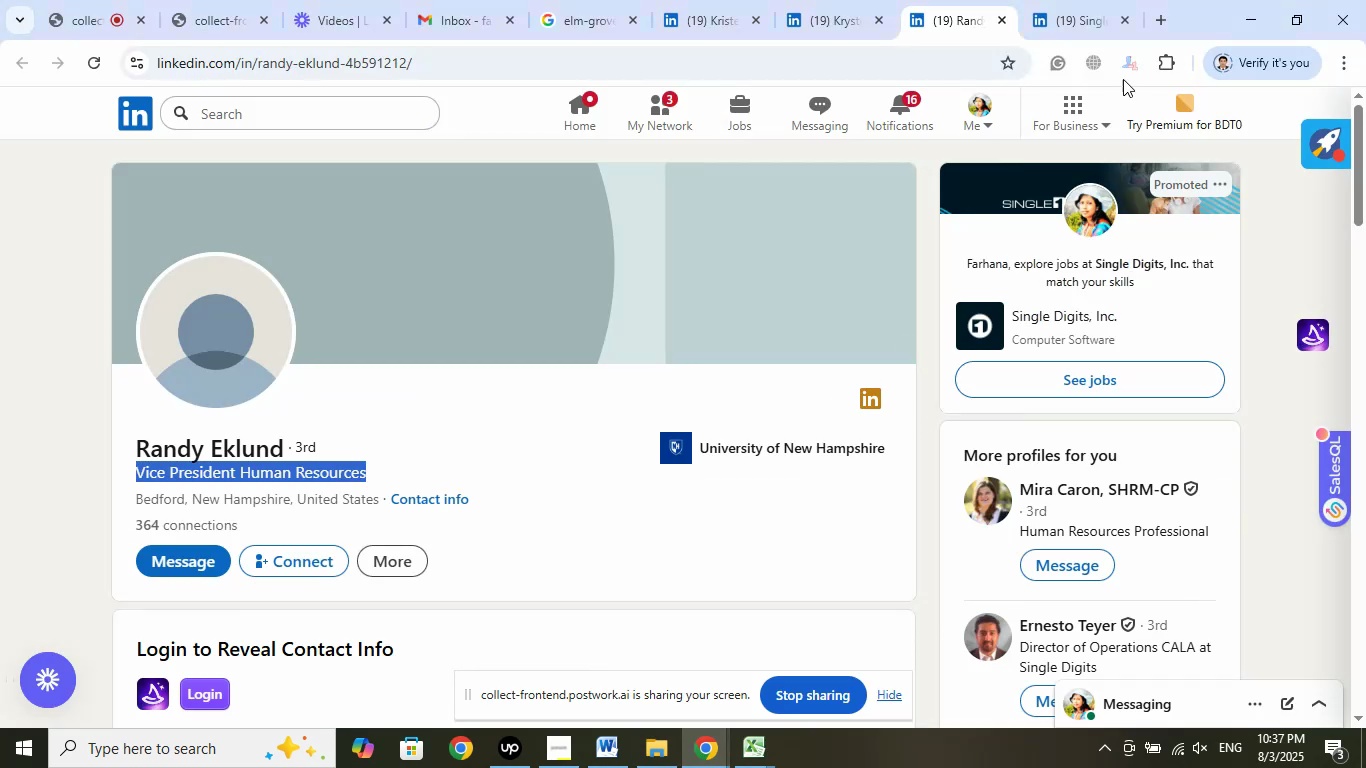 
left_click([1070, 34])
 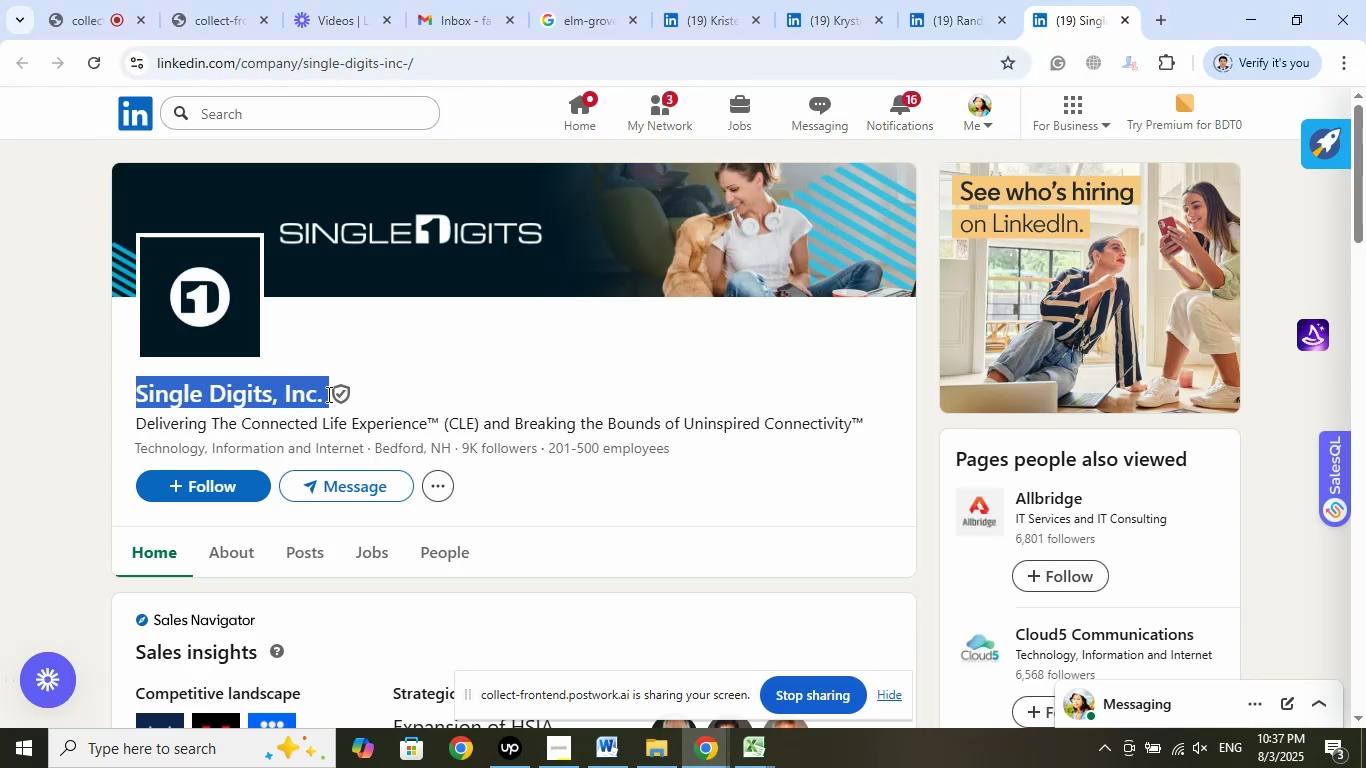 
right_click([237, 388])
 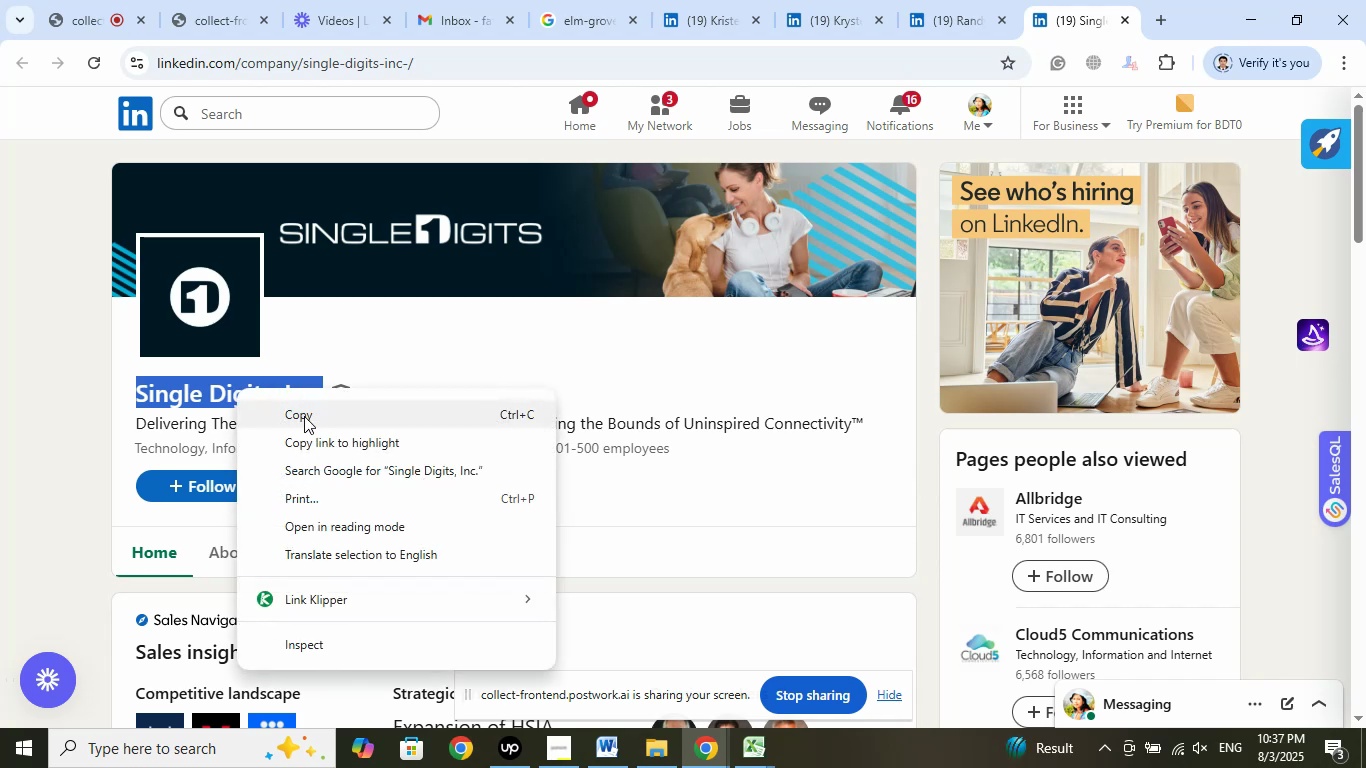 
left_click([309, 414])
 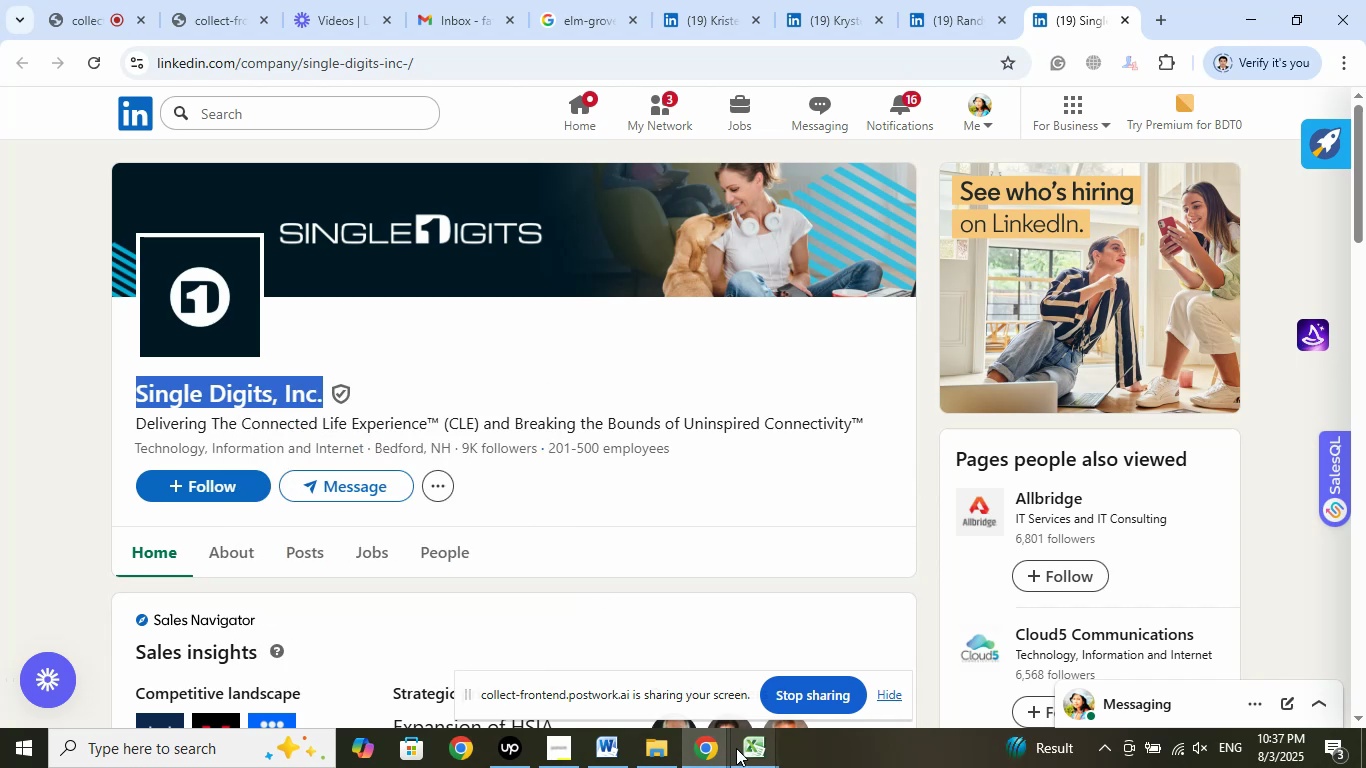 
left_click([745, 748])
 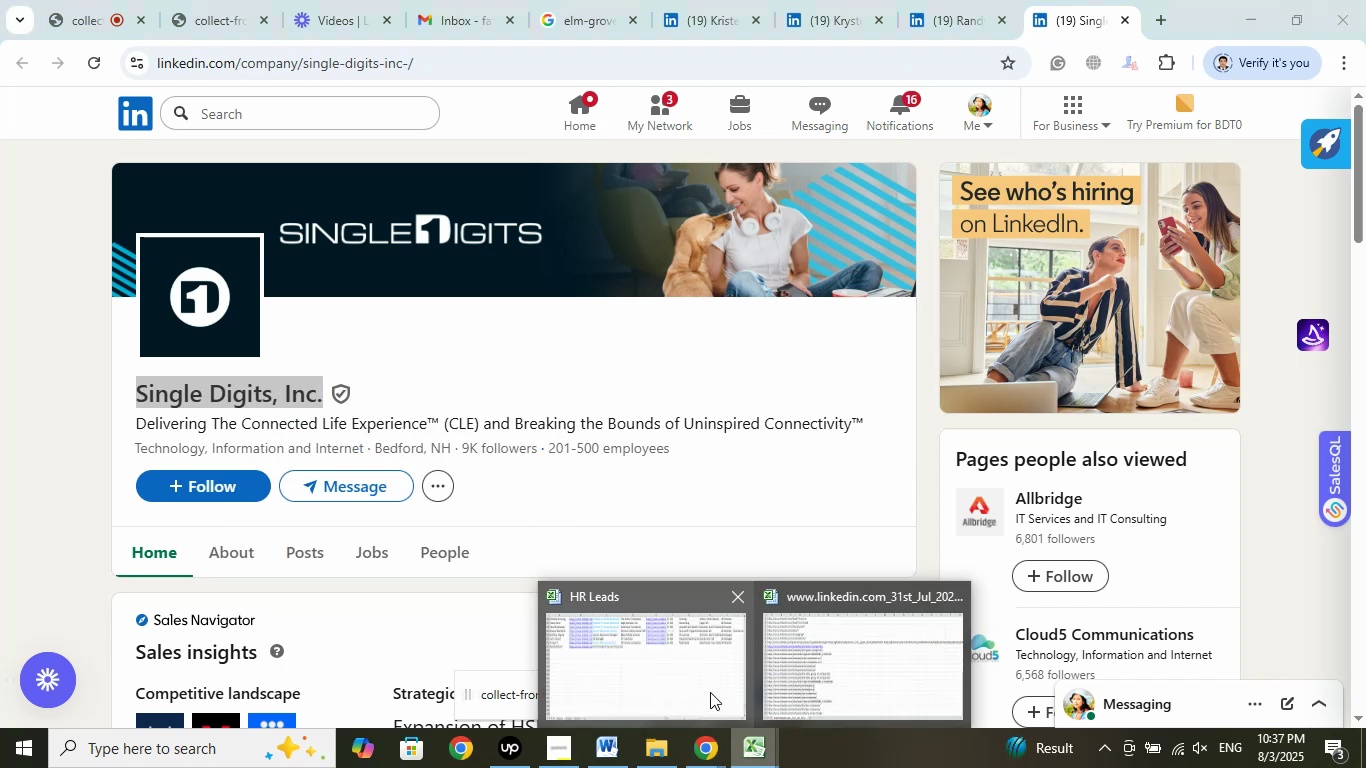 
left_click([710, 691])
 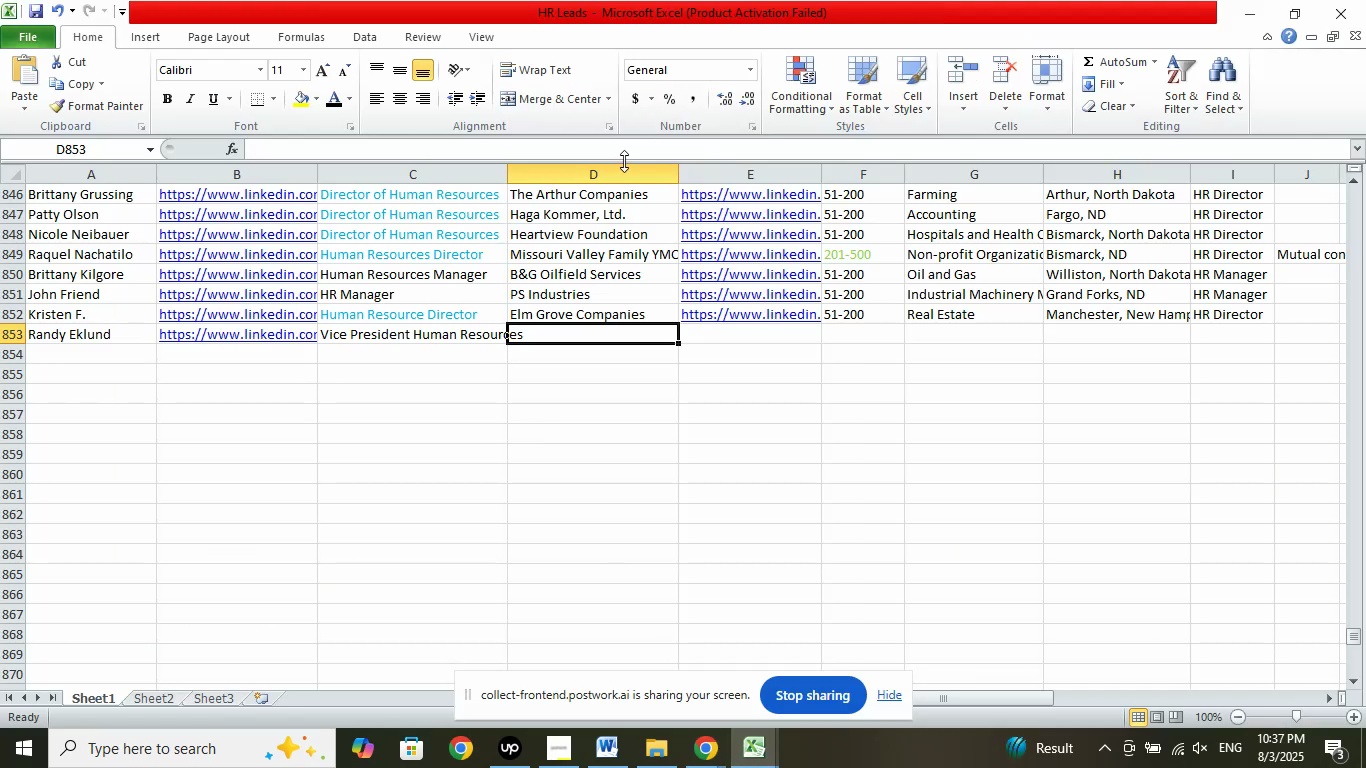 
left_click([626, 149])
 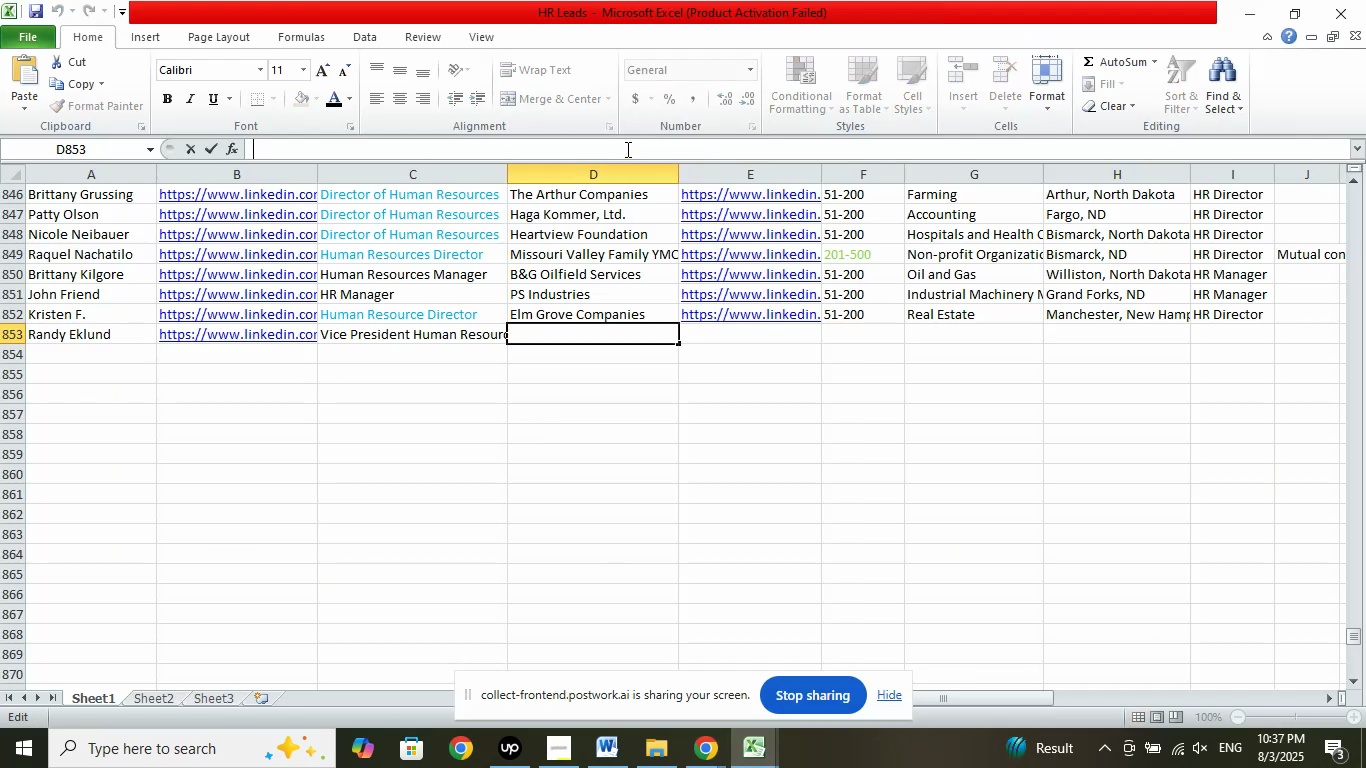 
right_click([626, 149])
 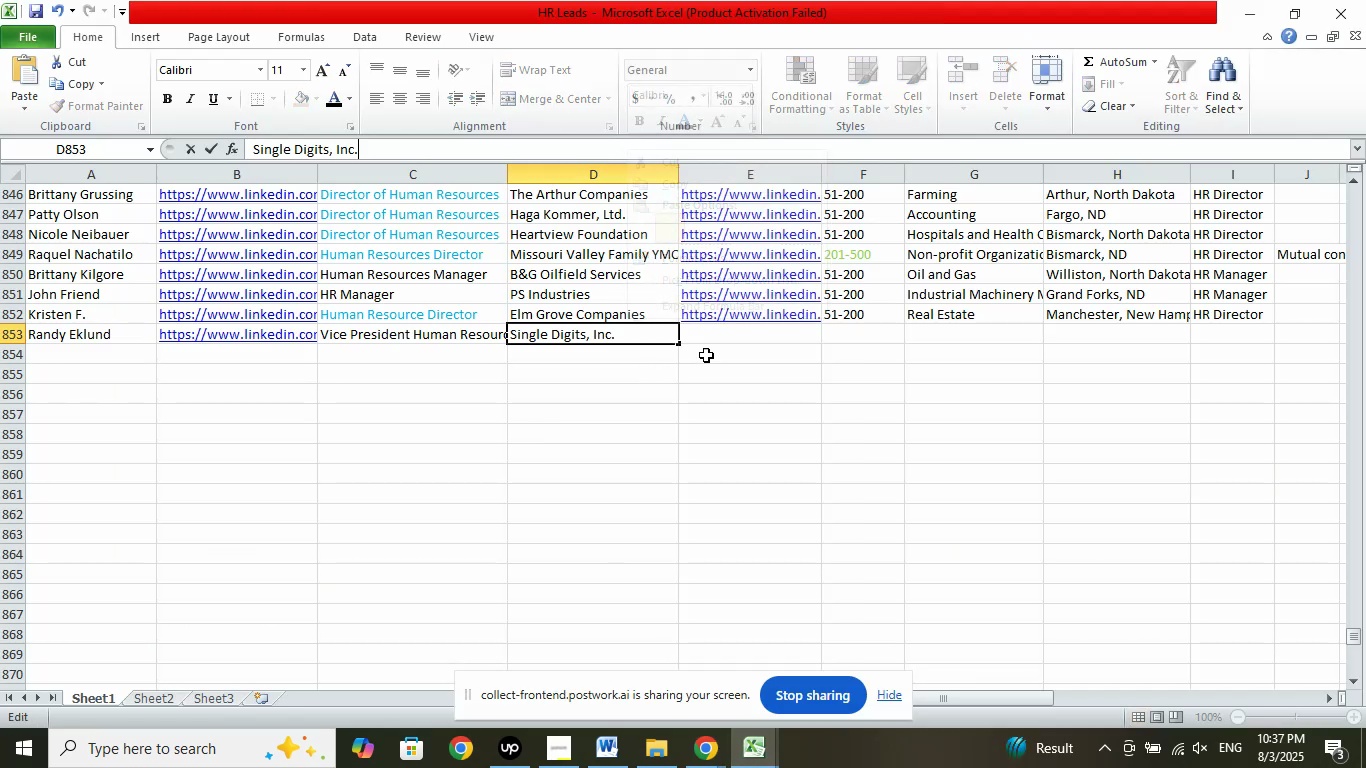 
left_click([723, 325])
 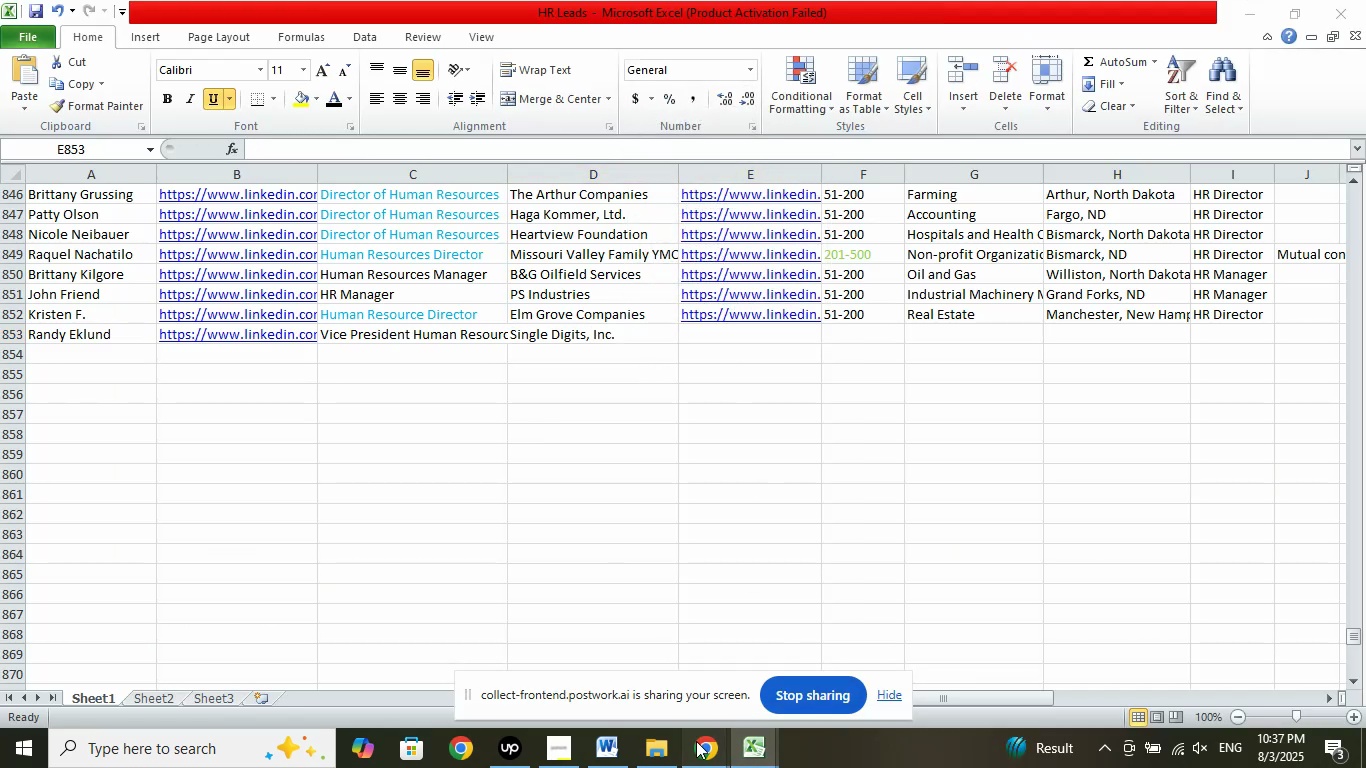 
double_click([627, 681])
 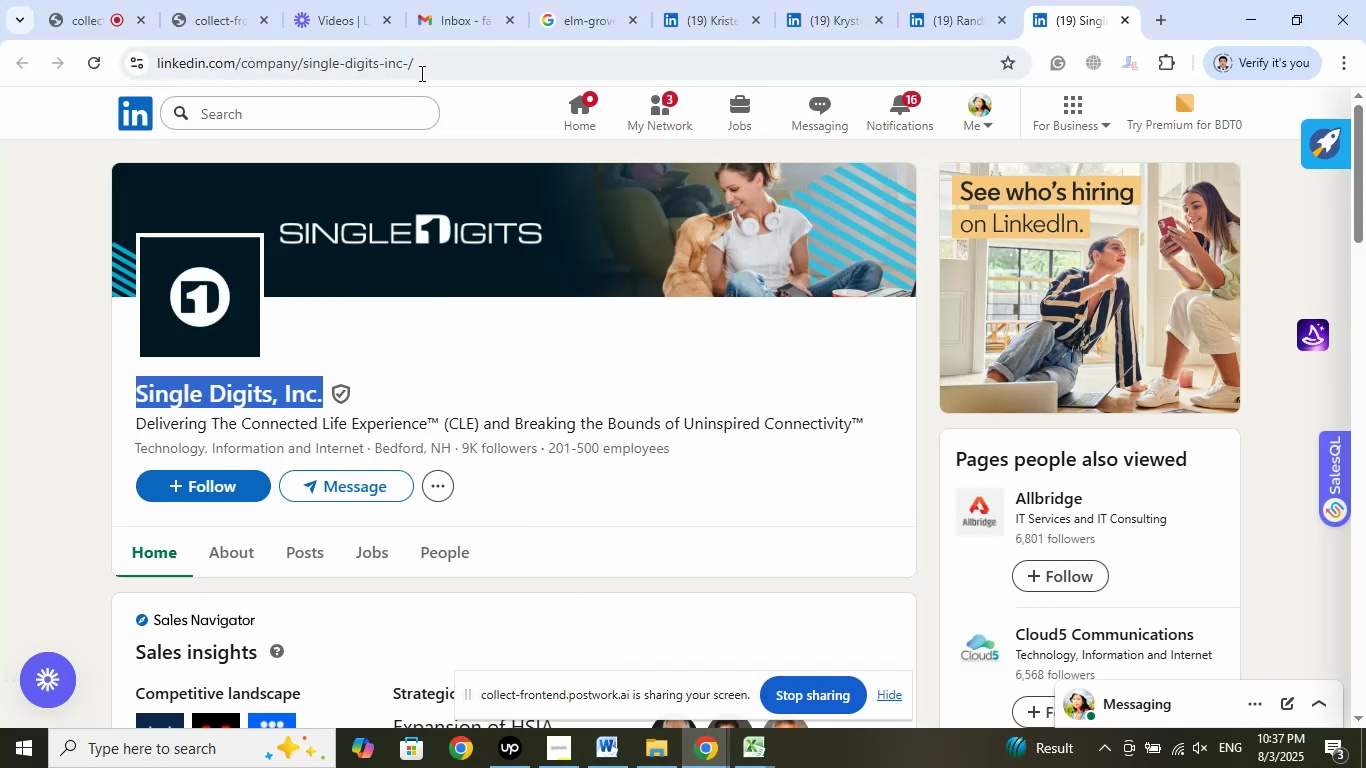 
left_click([432, 68])
 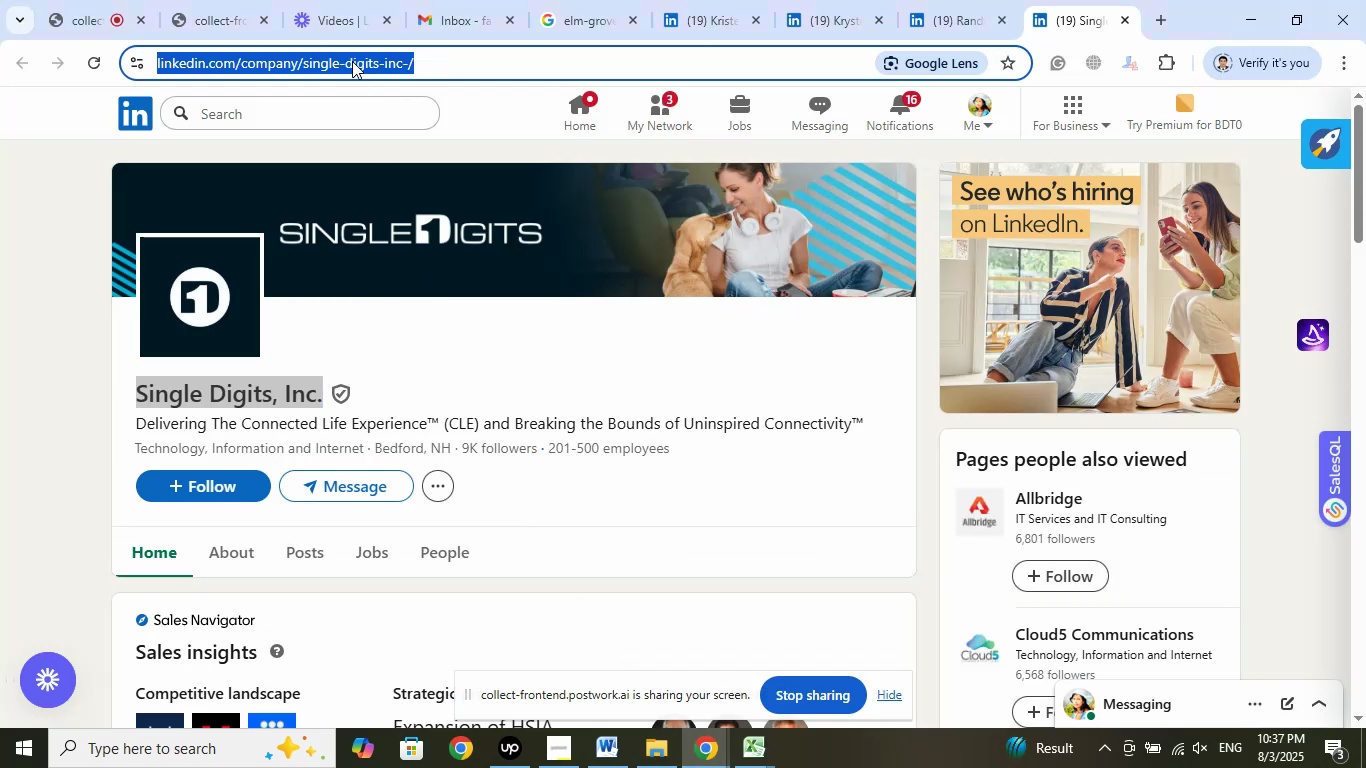 
right_click([352, 61])
 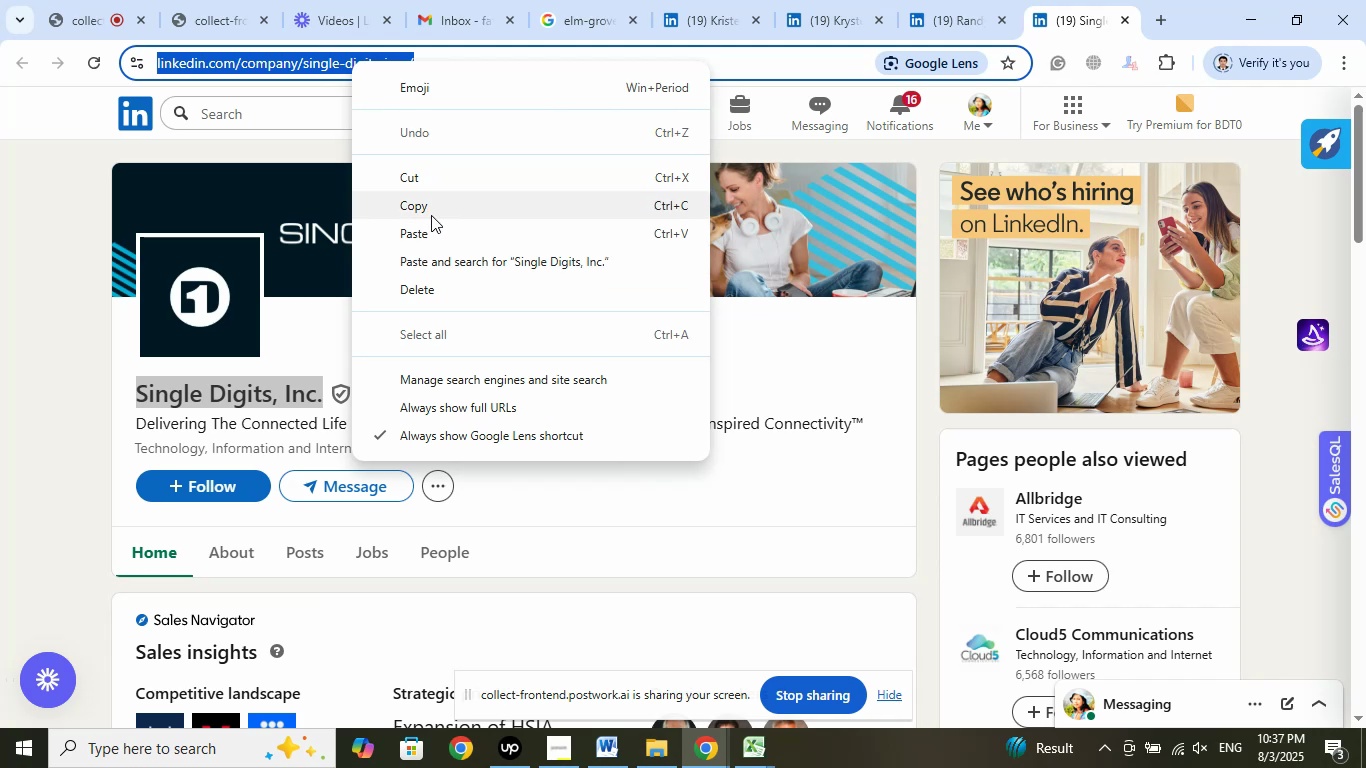 
left_click([433, 213])
 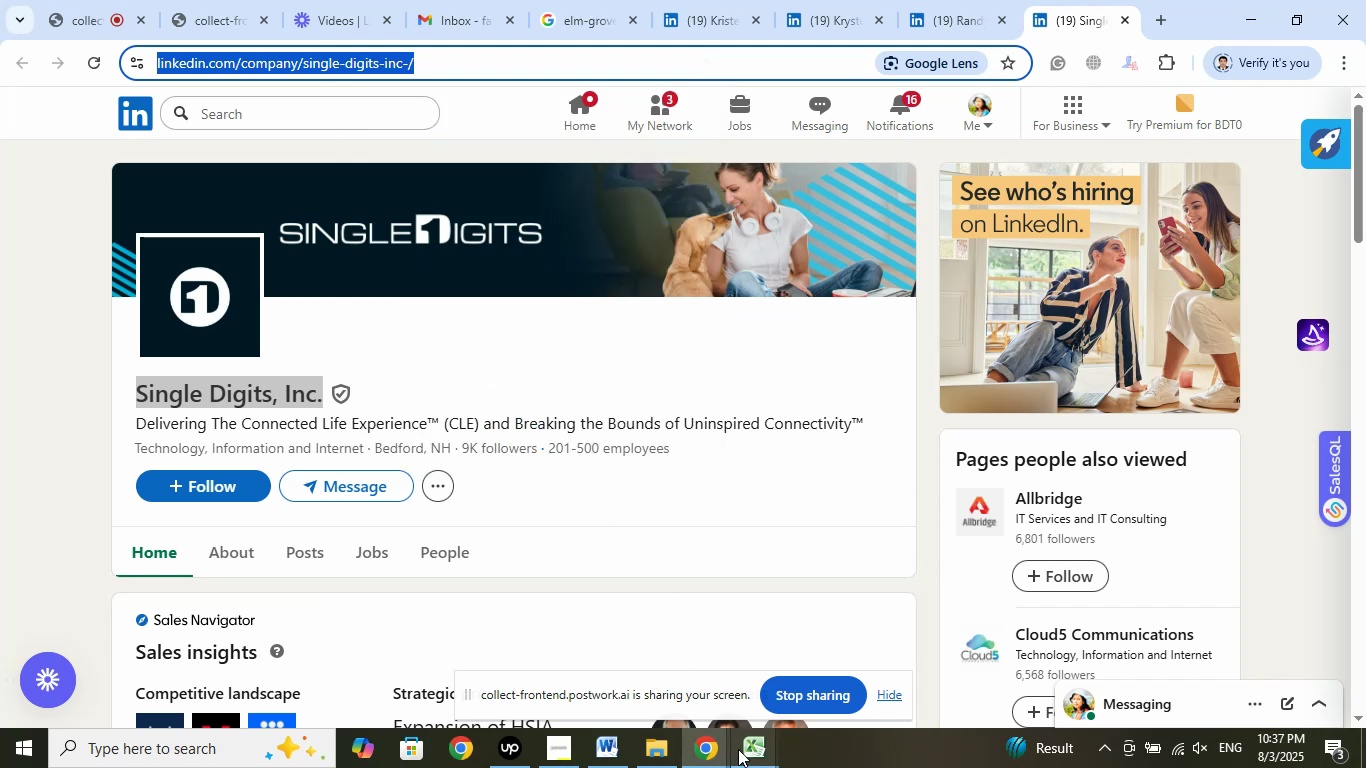 
left_click([740, 749])
 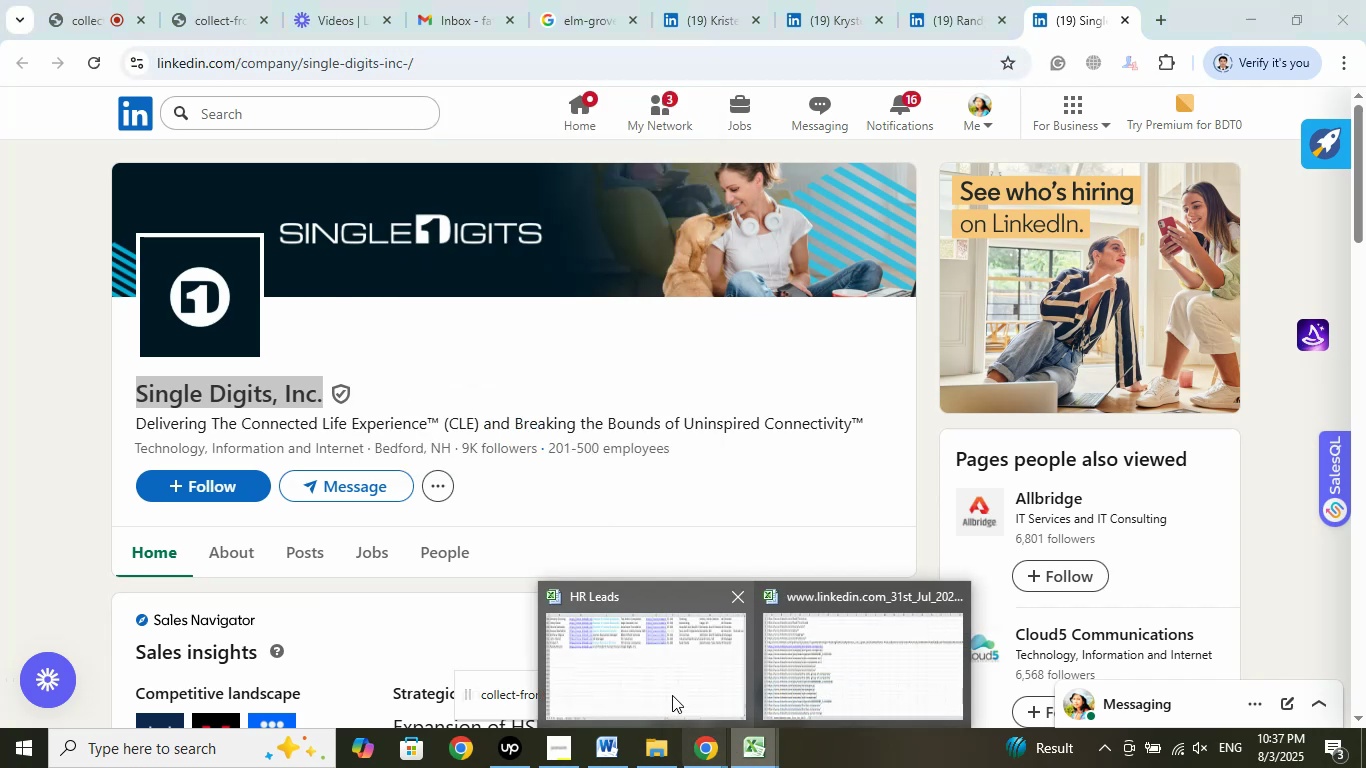 
left_click([672, 695])
 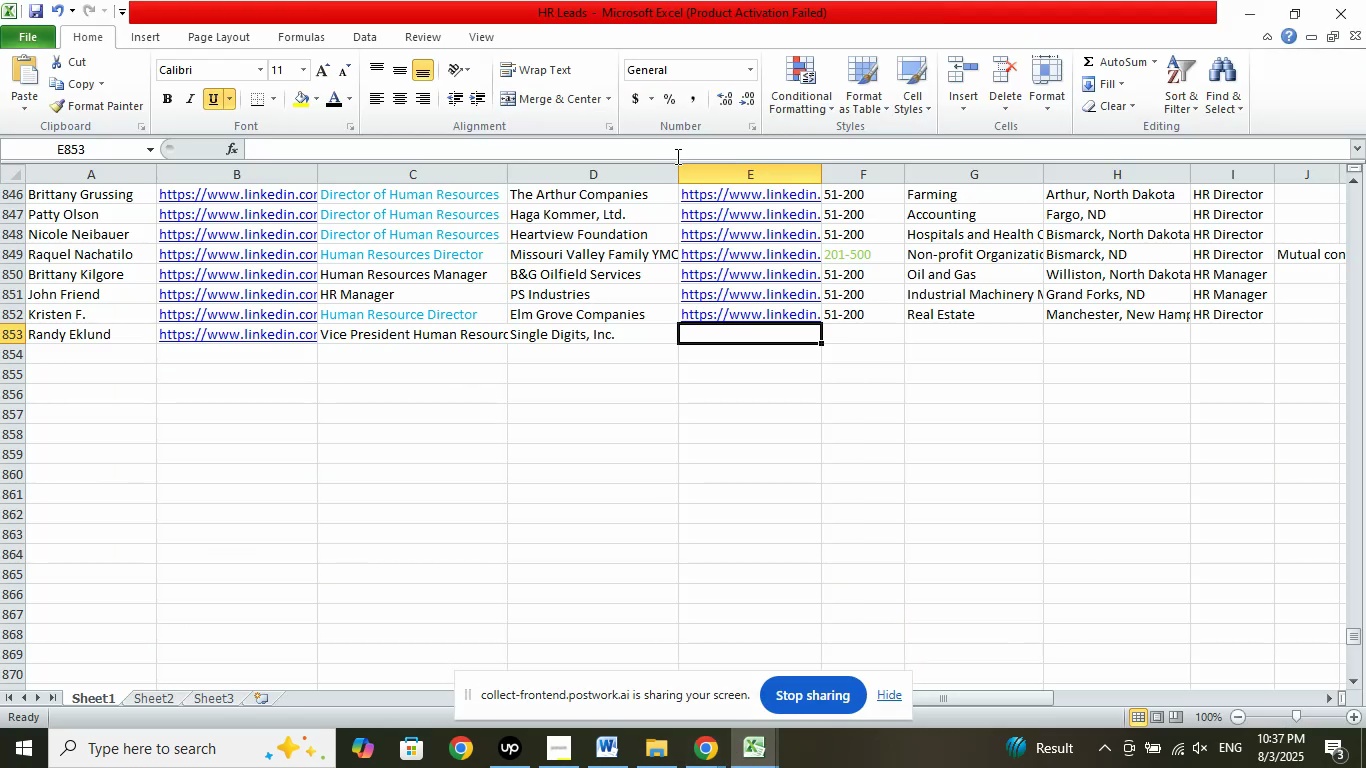 
left_click([677, 153])
 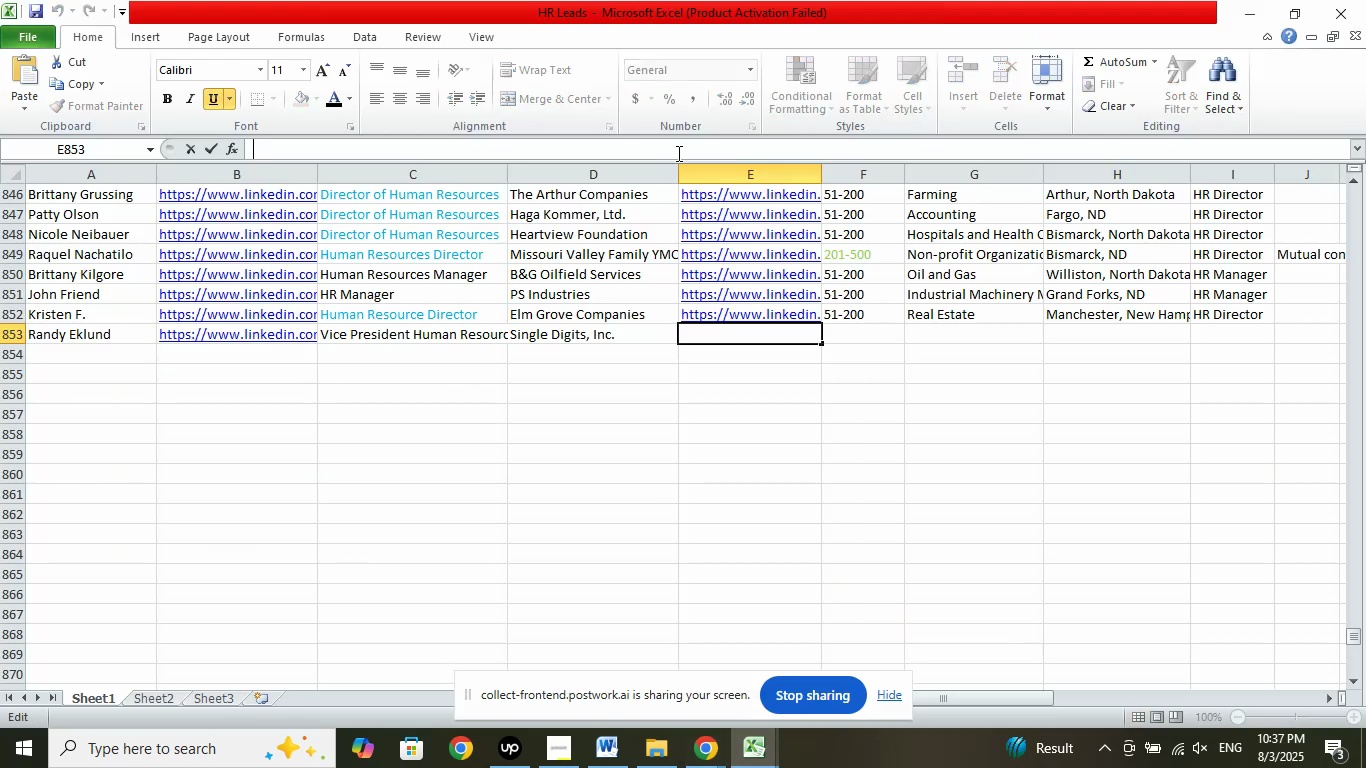 
right_click([677, 153])
 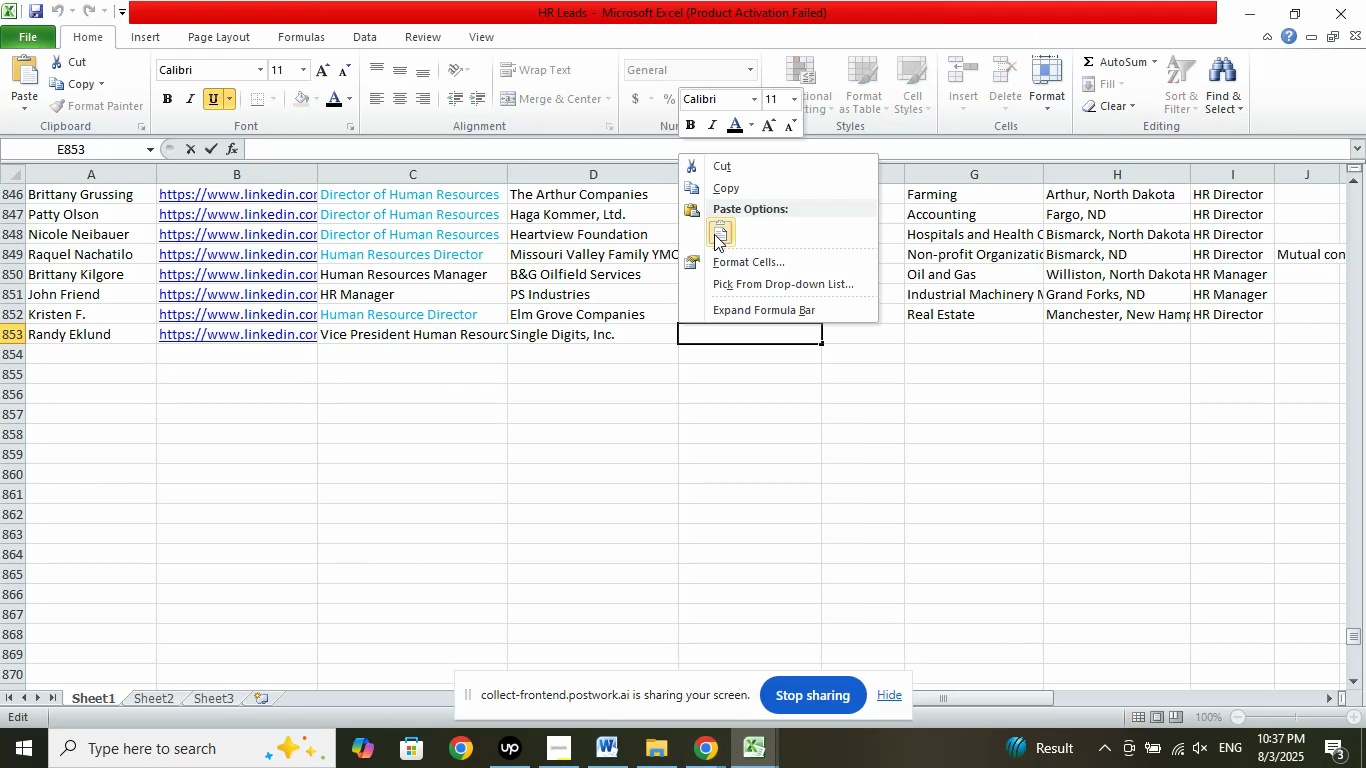 
left_click([715, 234])
 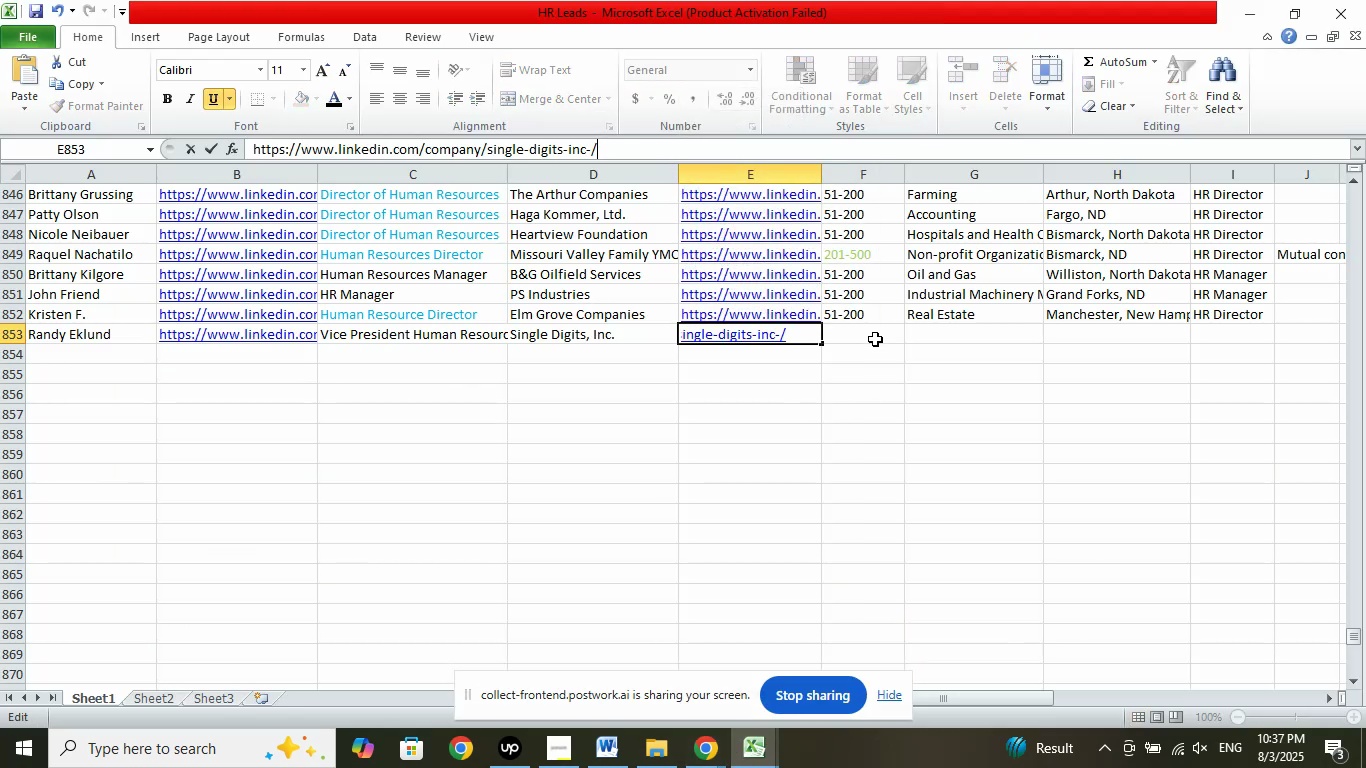 
left_click([875, 336])
 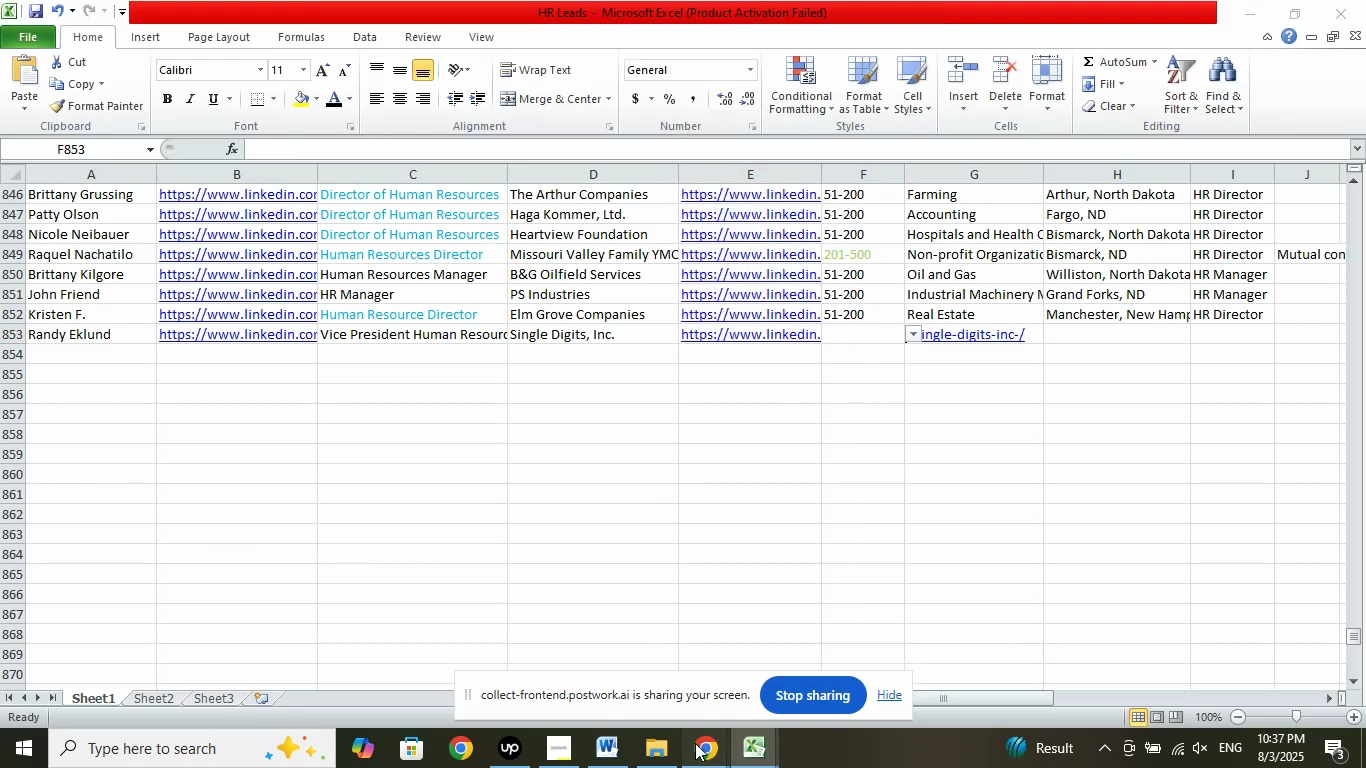 
double_click([650, 661])
 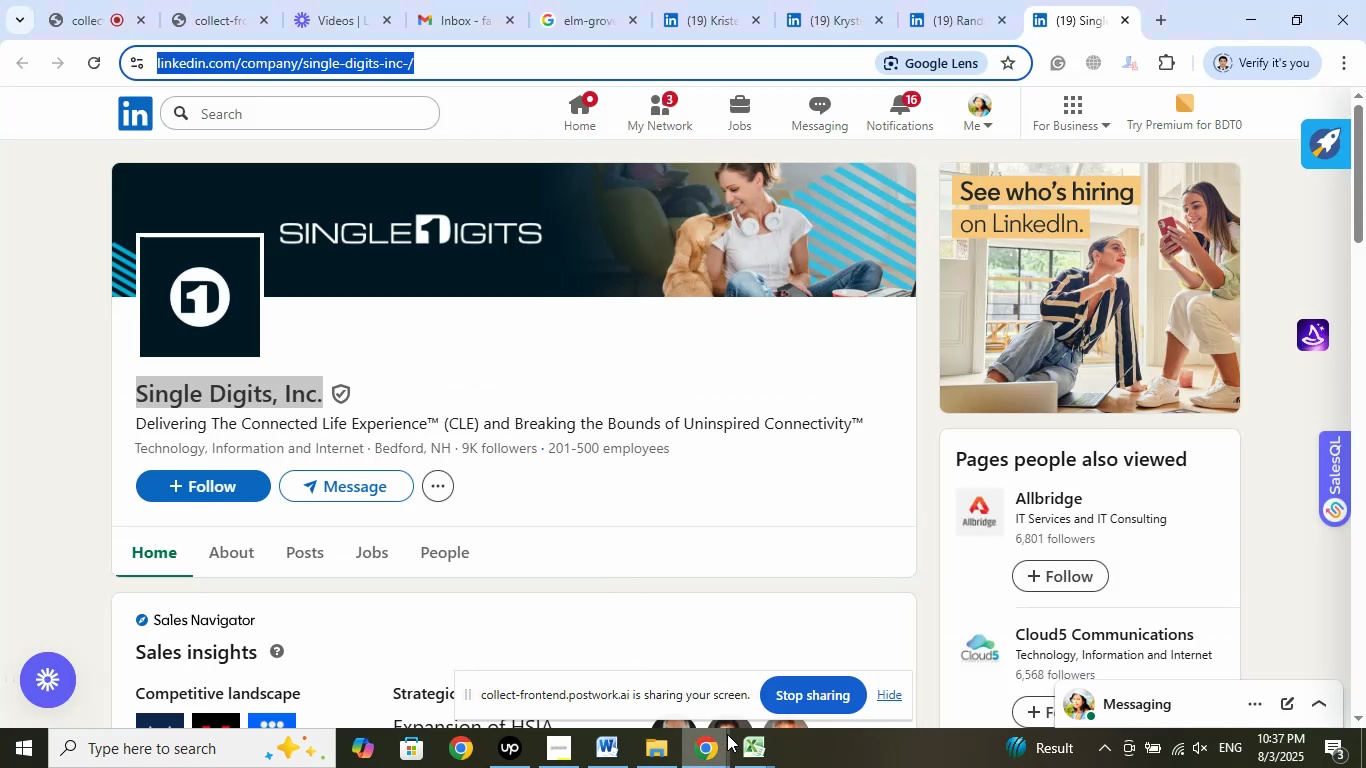 
left_click([752, 744])
 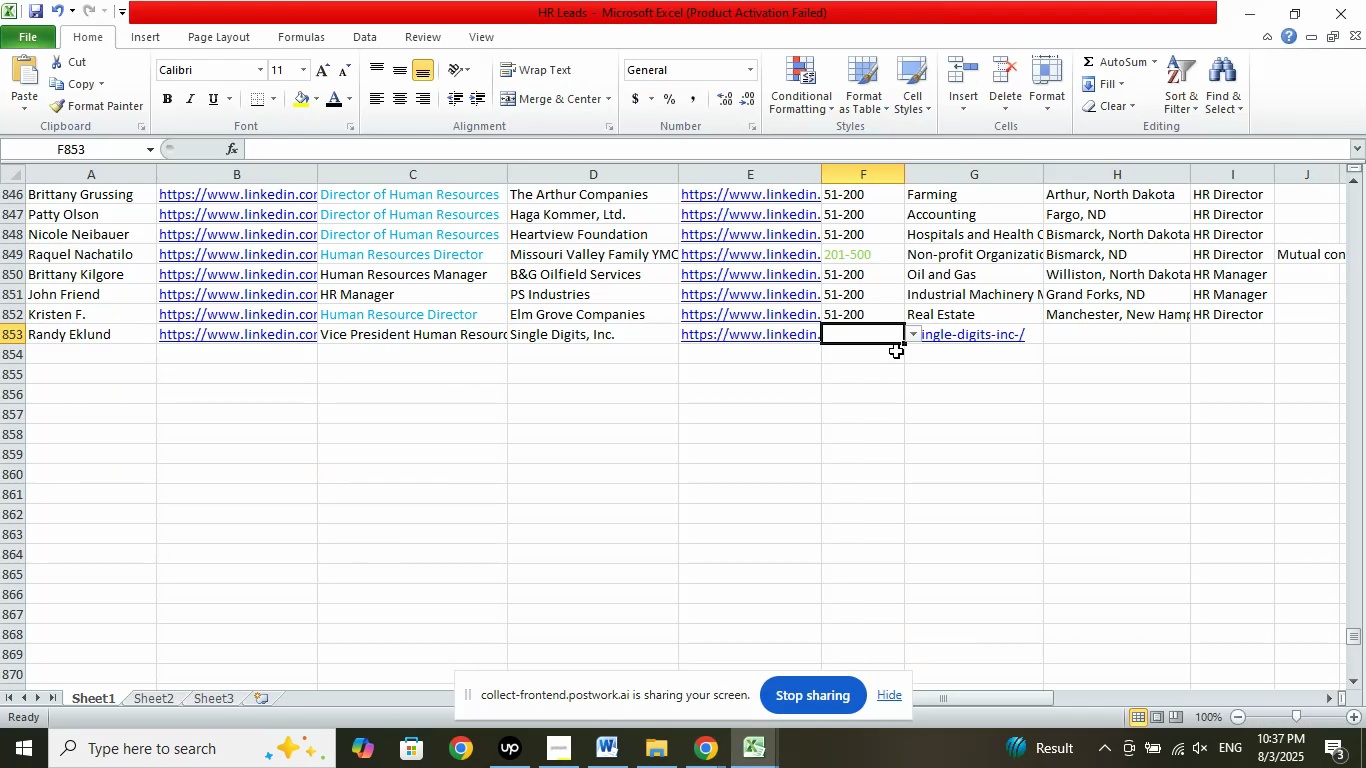 
left_click([914, 334])
 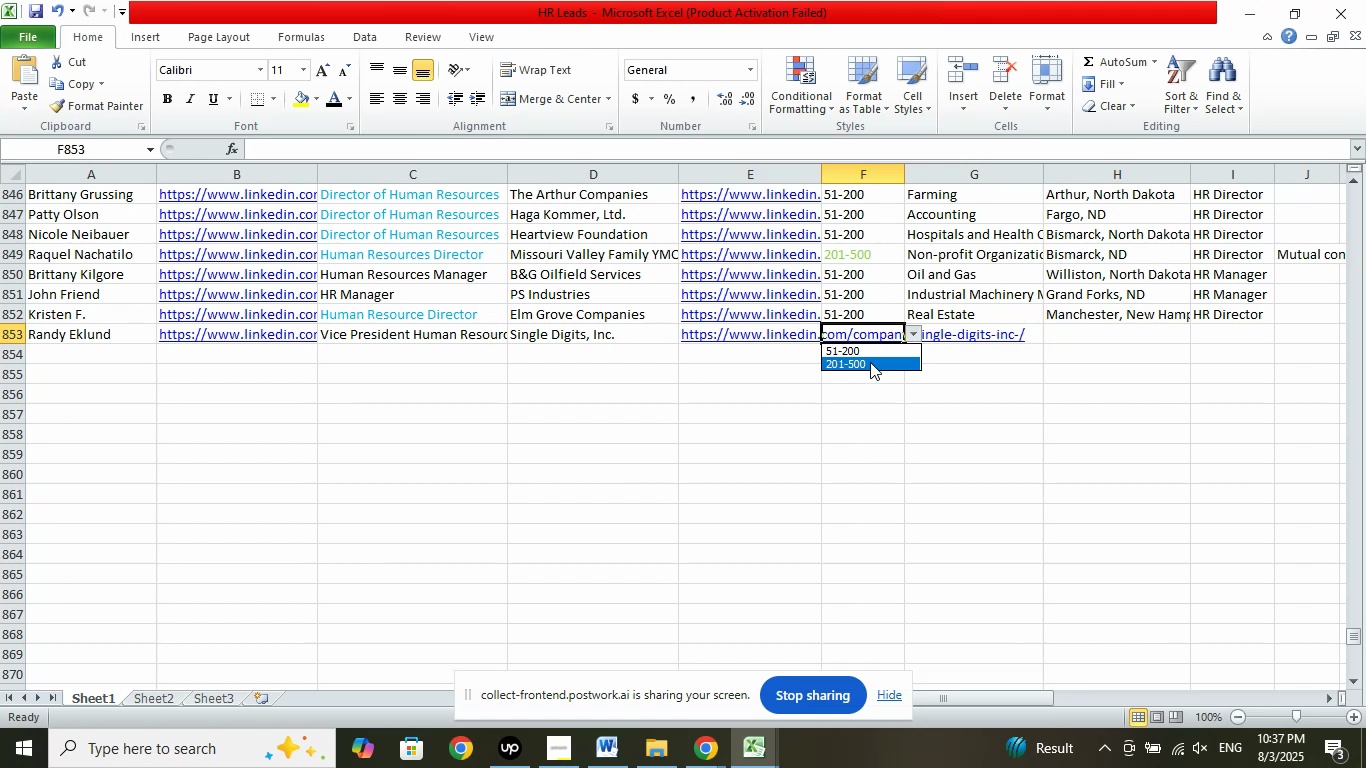 
left_click([870, 362])
 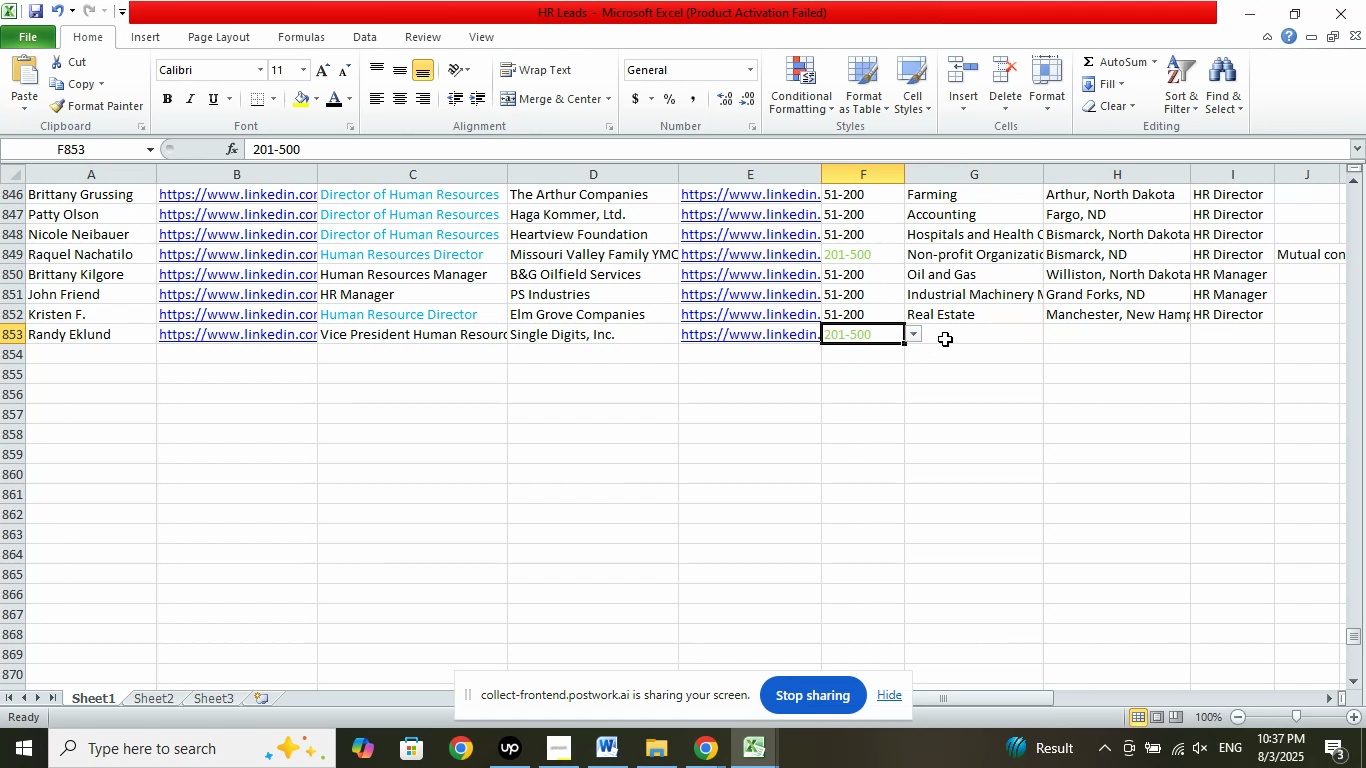 
left_click([945, 339])
 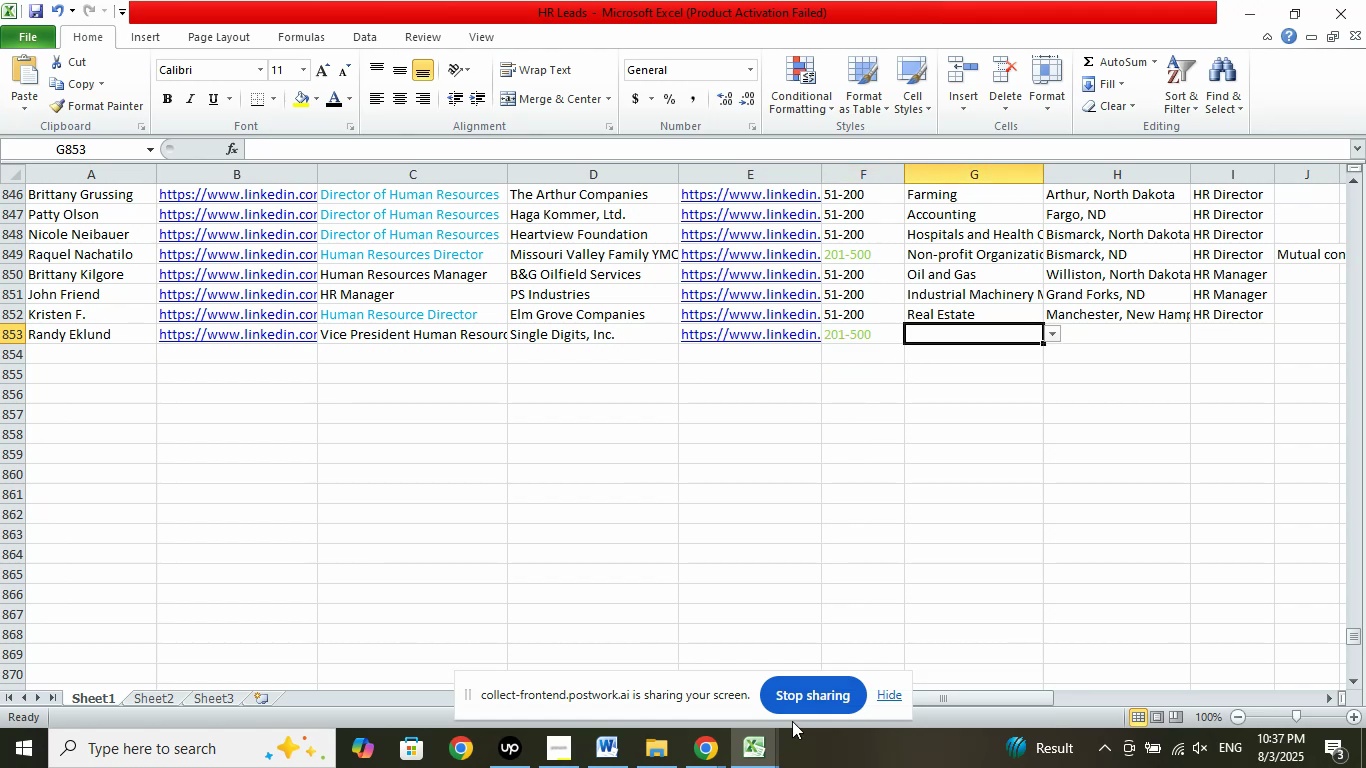 
double_click([662, 686])
 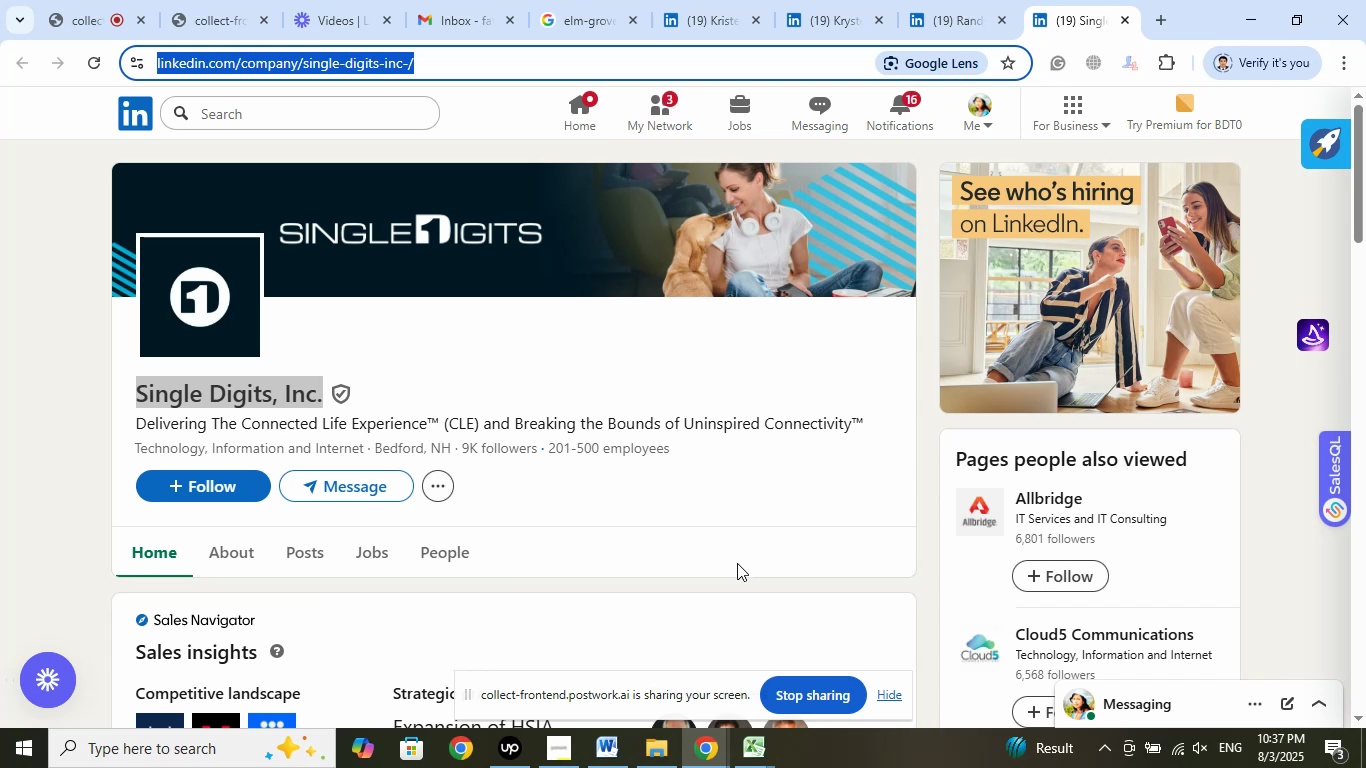 
wait(7.04)
 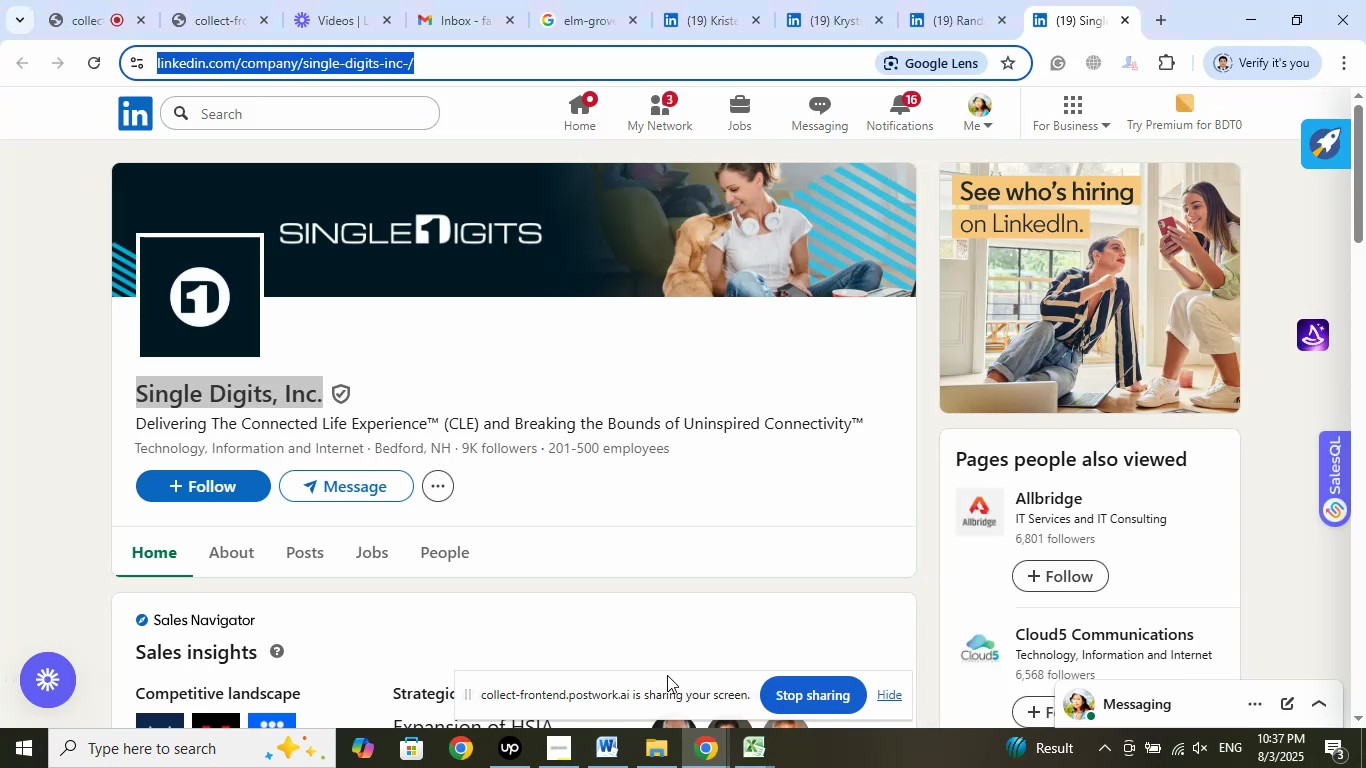 
left_click([958, 0])
 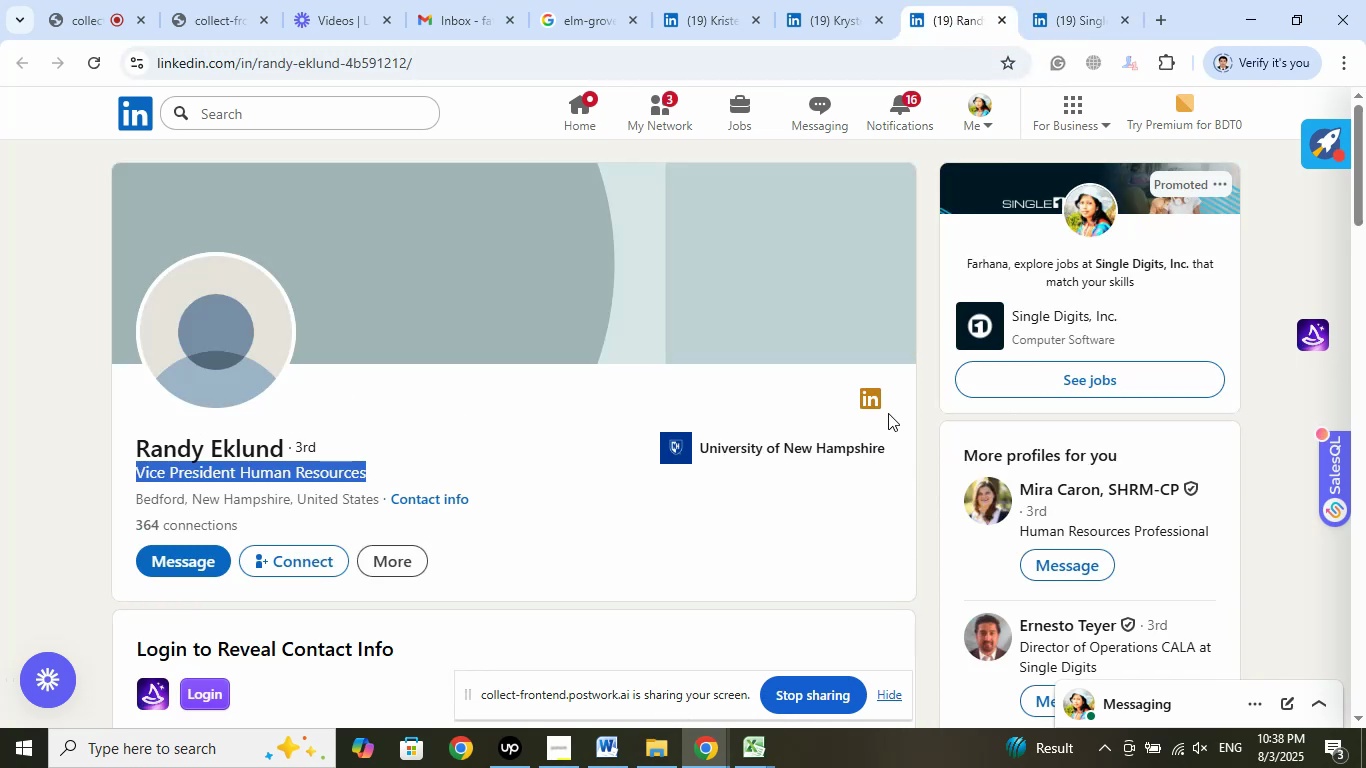 
left_click([1059, 21])
 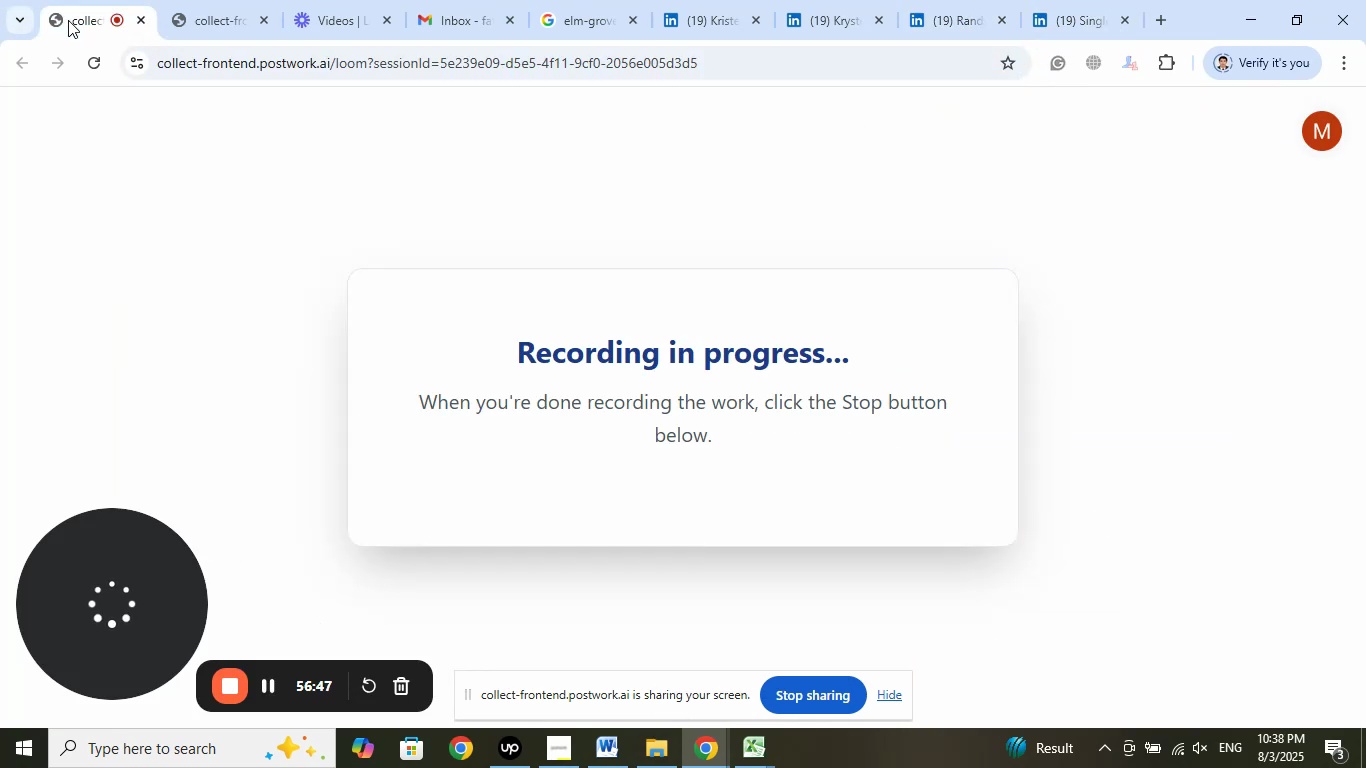 
wait(5.58)
 